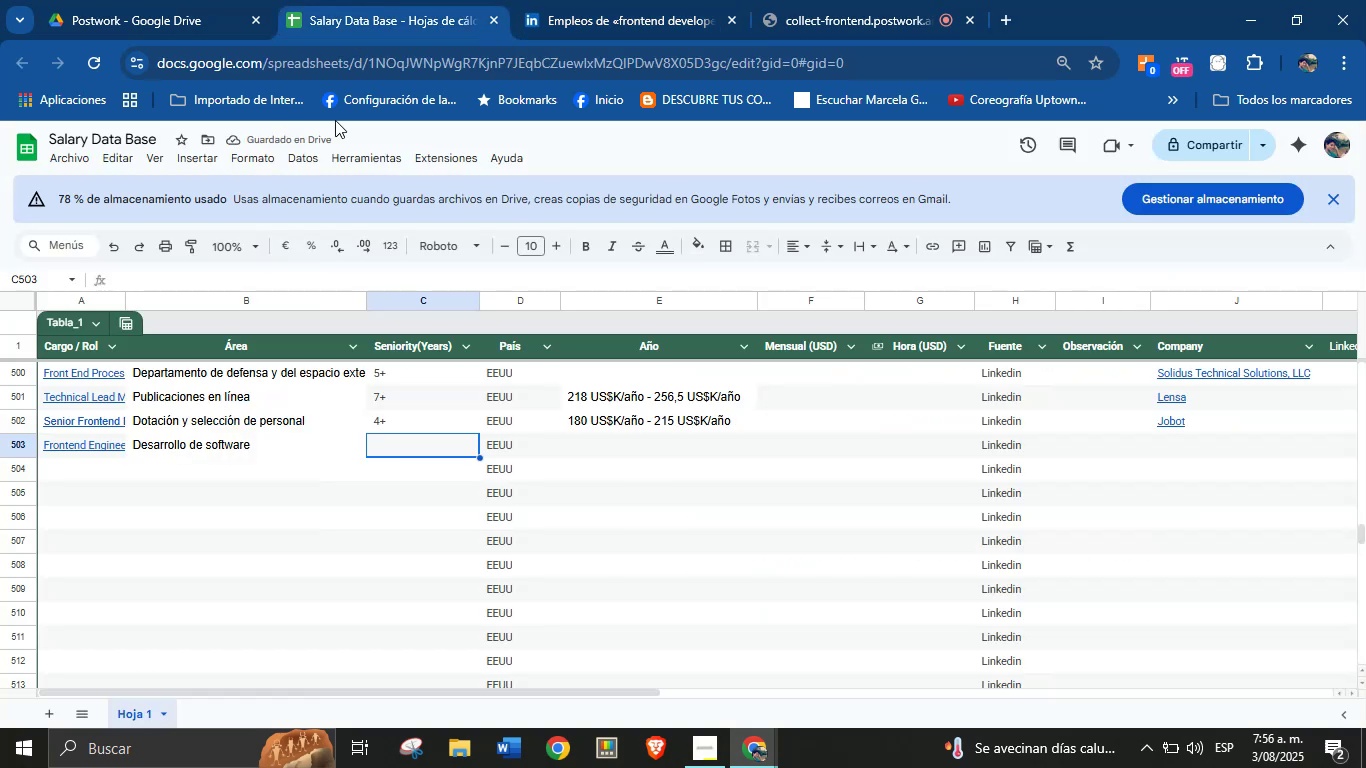 
key(7)
 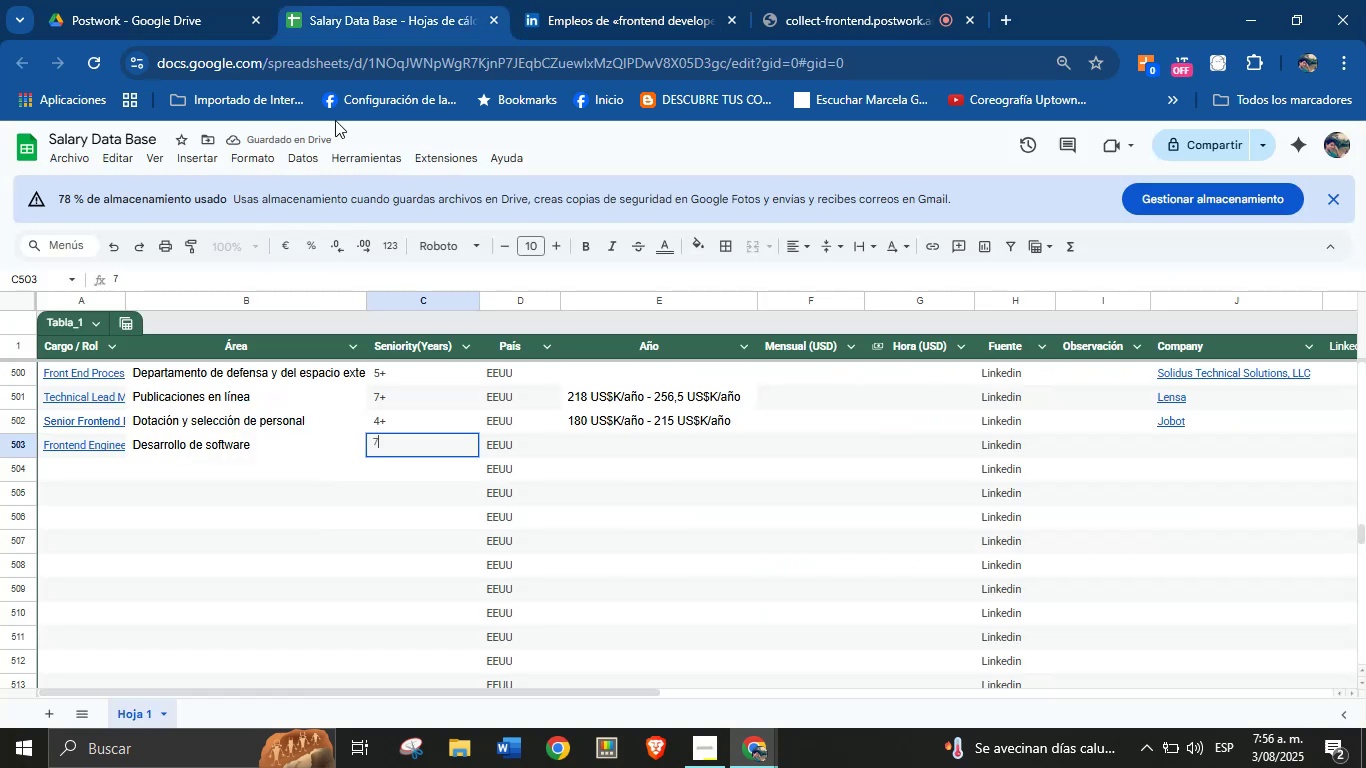 
key(Equal)
 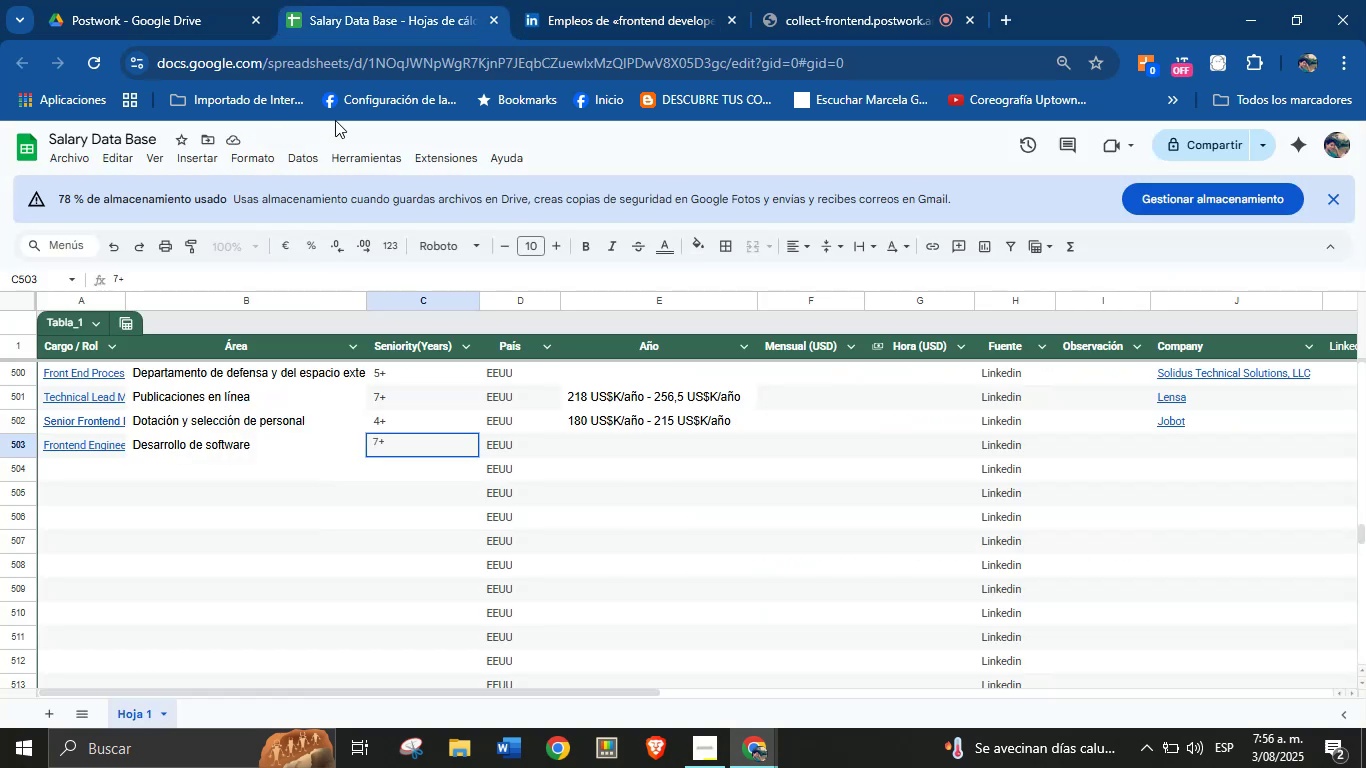 
key(Enter)
 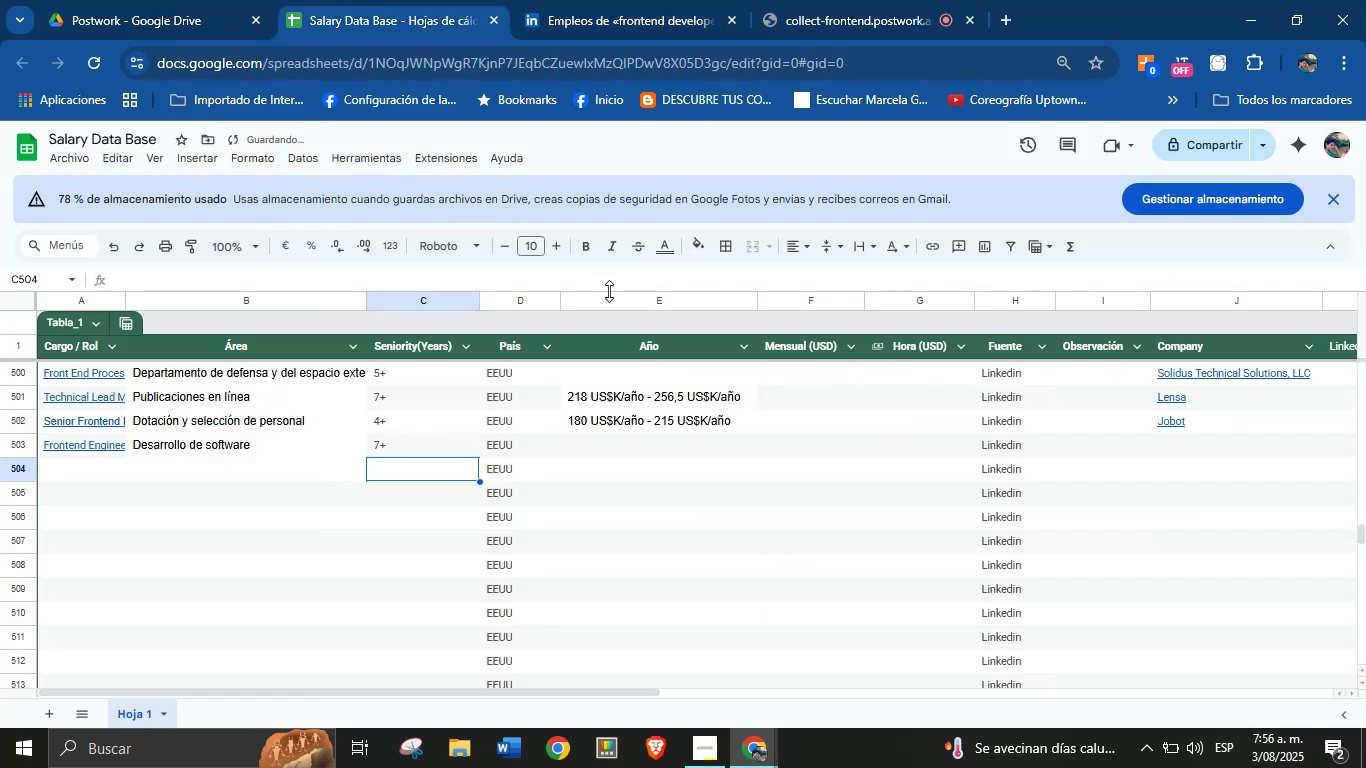 
left_click([597, 446])
 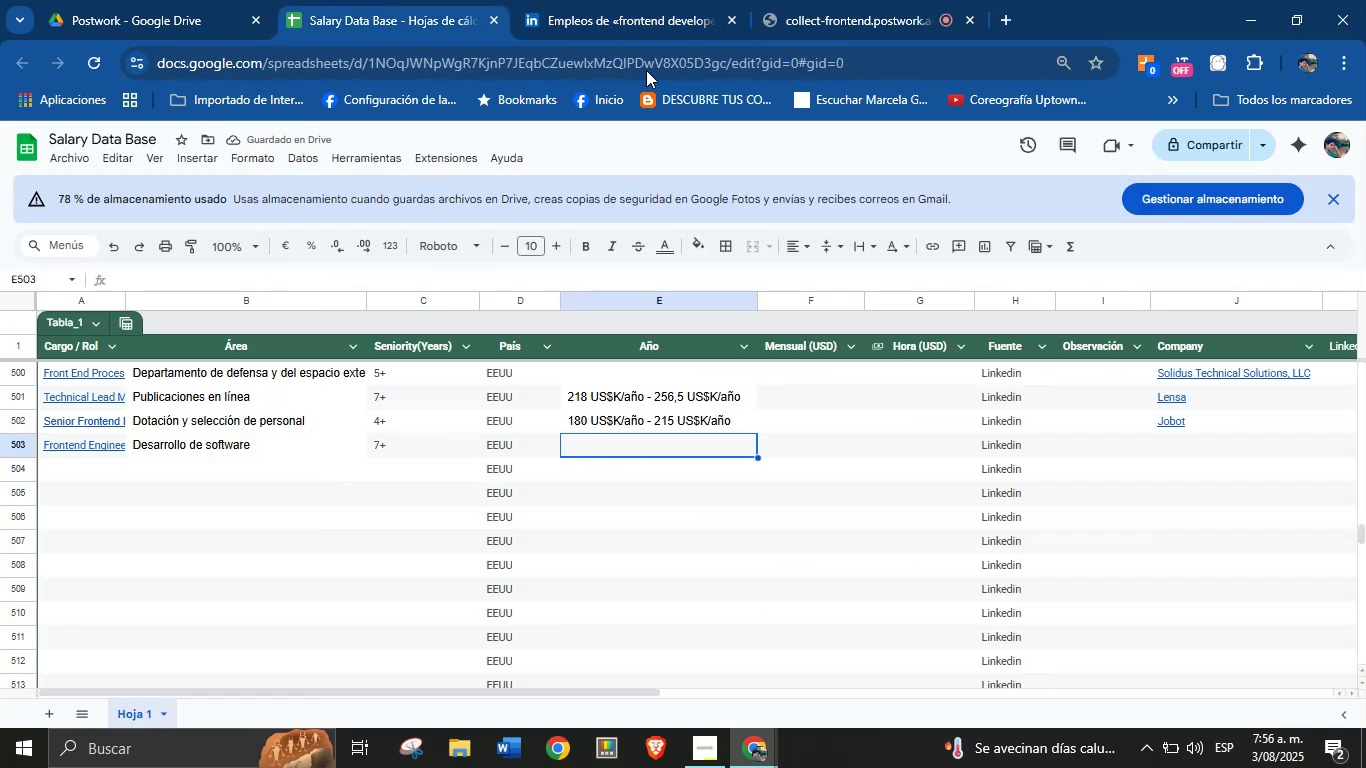 
left_click([652, 0])
 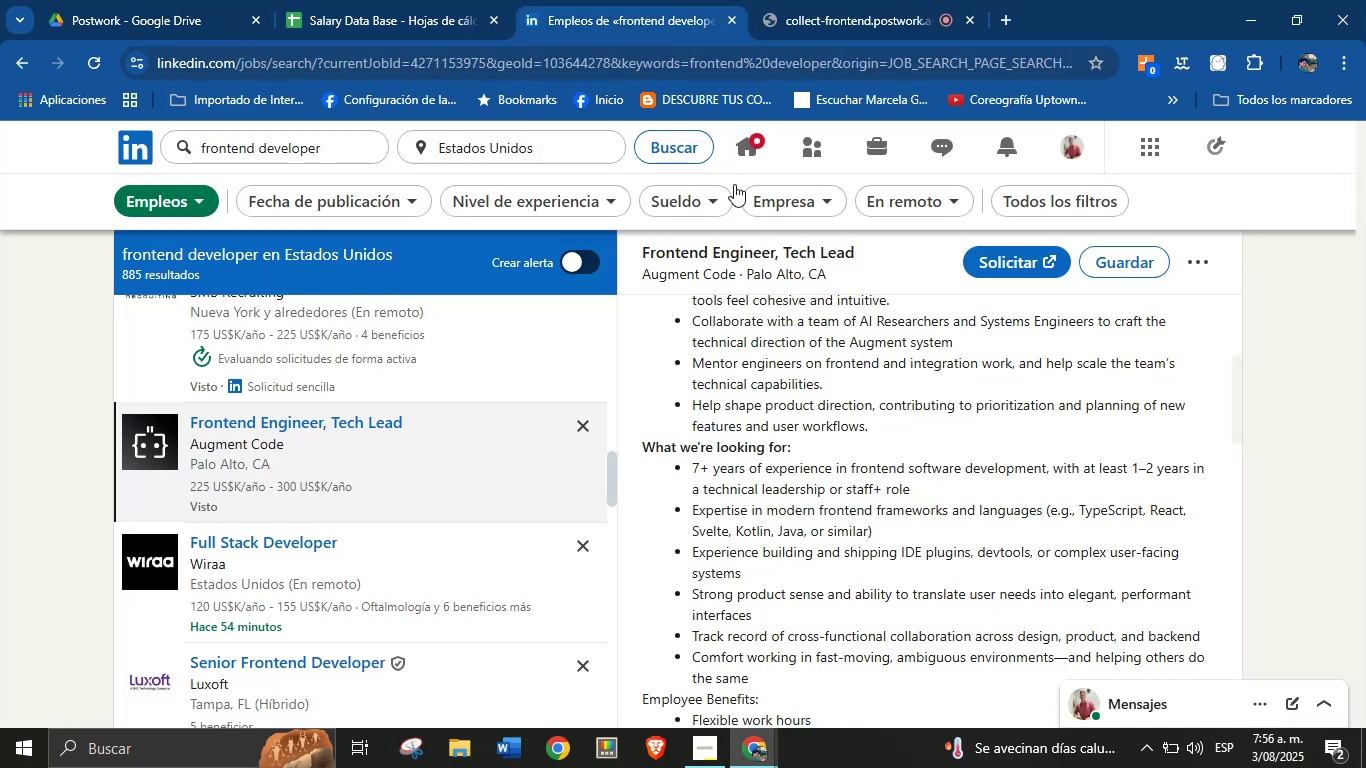 
scroll: coordinate [784, 407], scroll_direction: up, amount: 2.0
 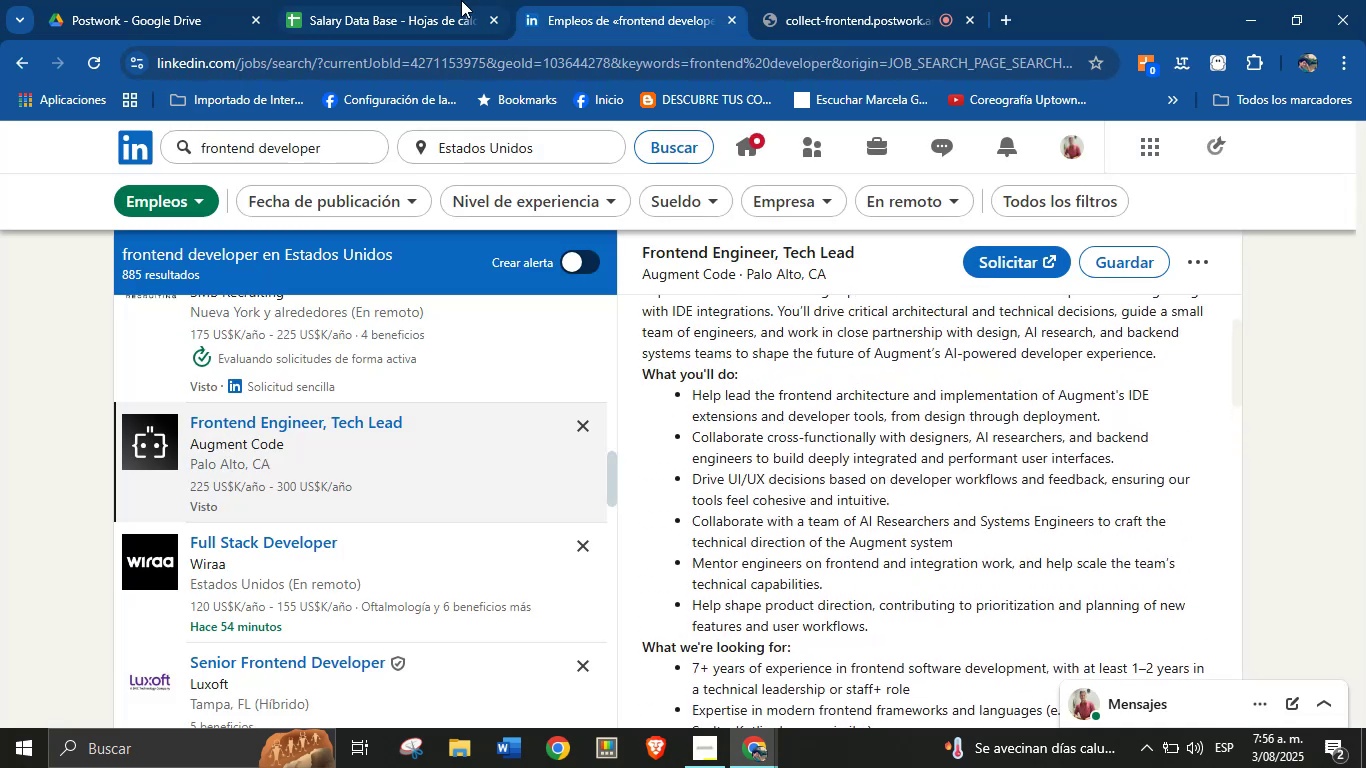 
left_click([451, 0])
 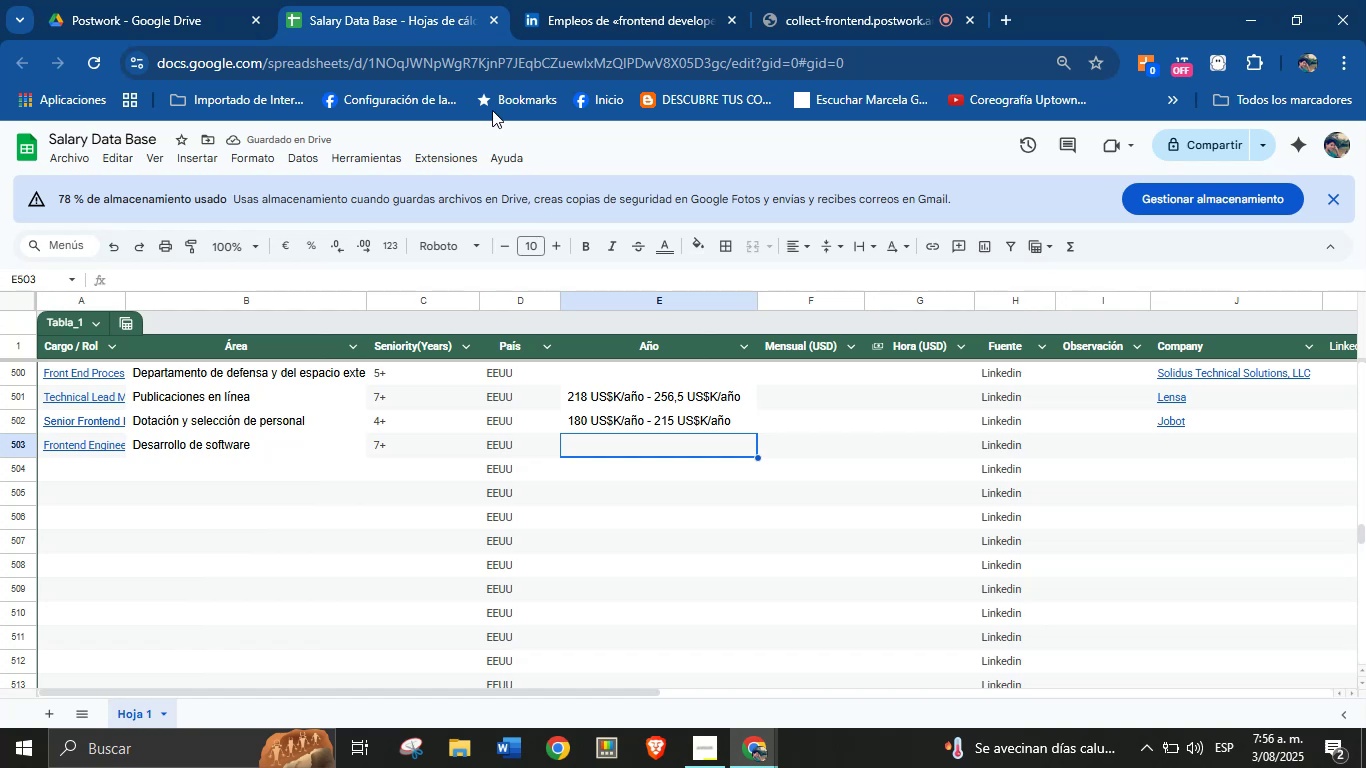 
key(Meta+MetaLeft)
 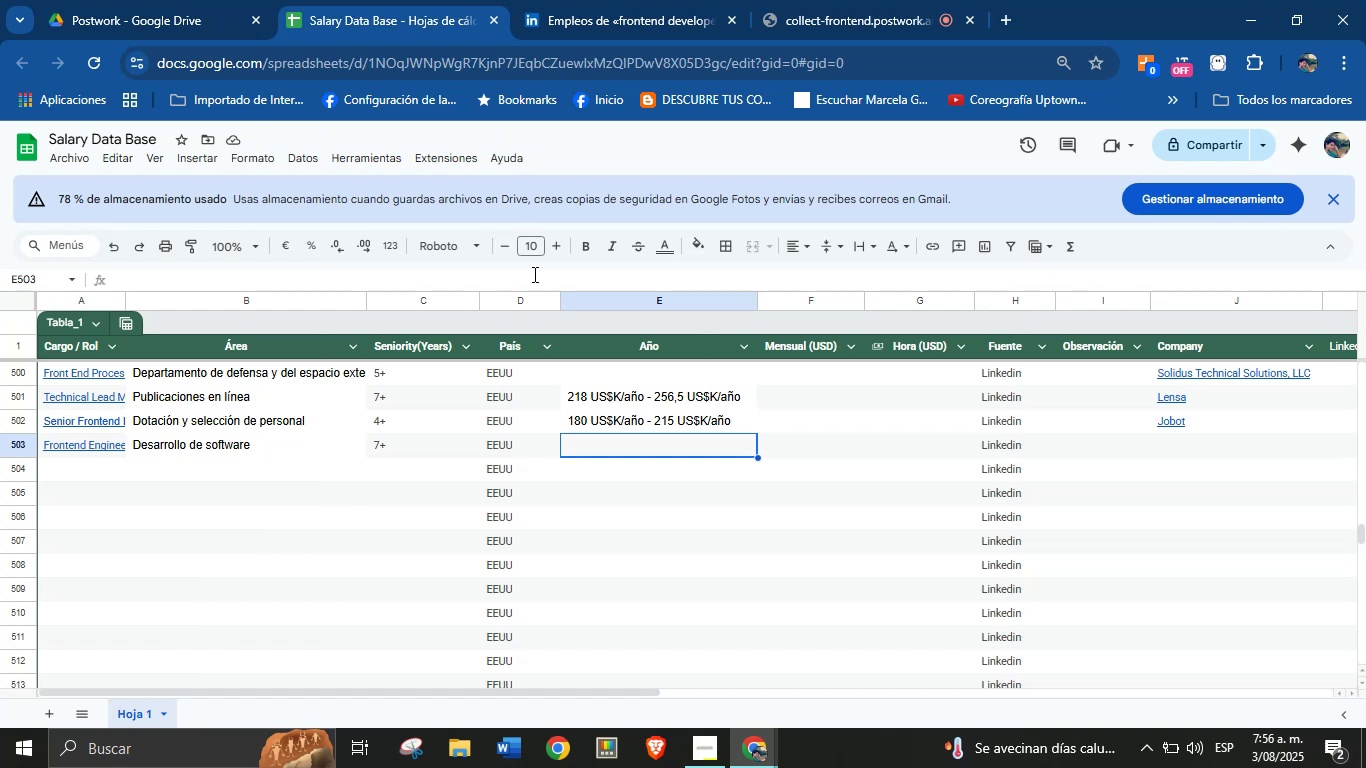 
key(Meta+MetaLeft)
 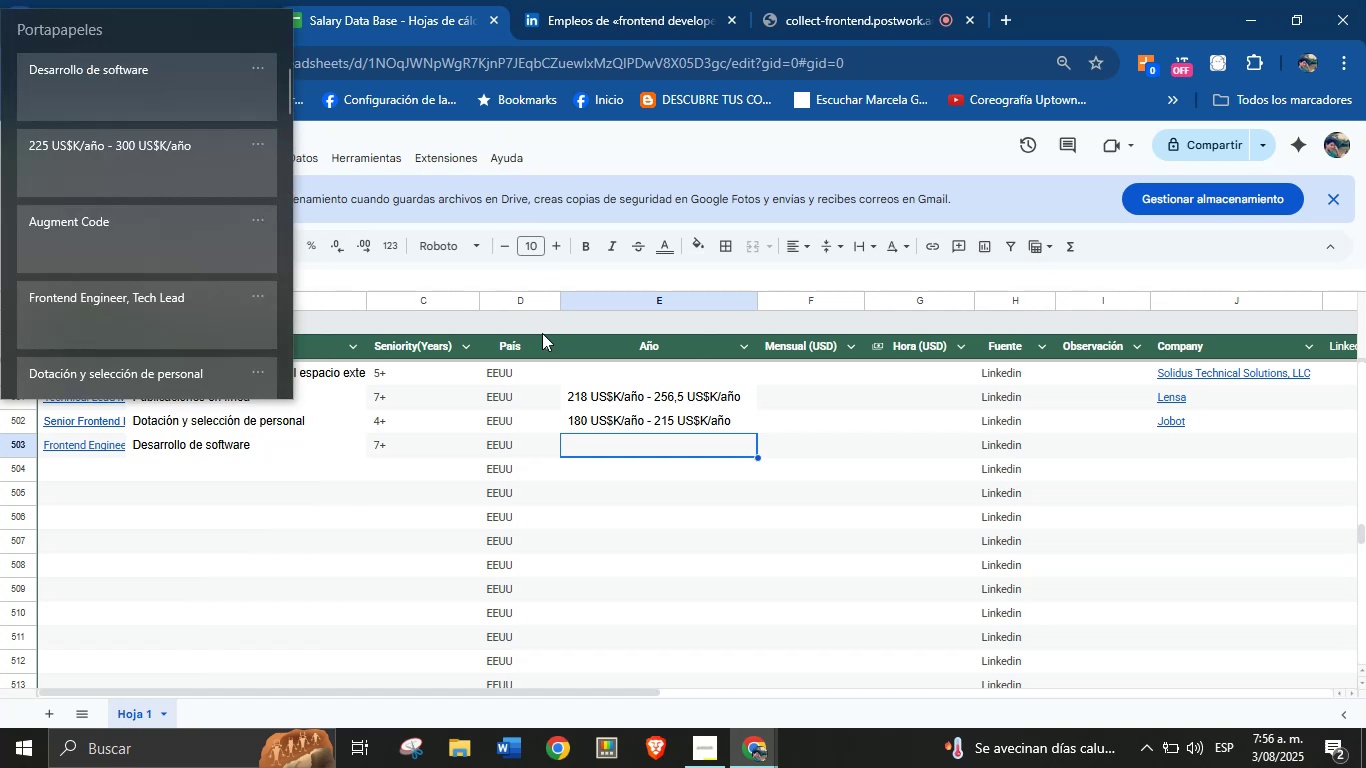 
key(Meta+V)
 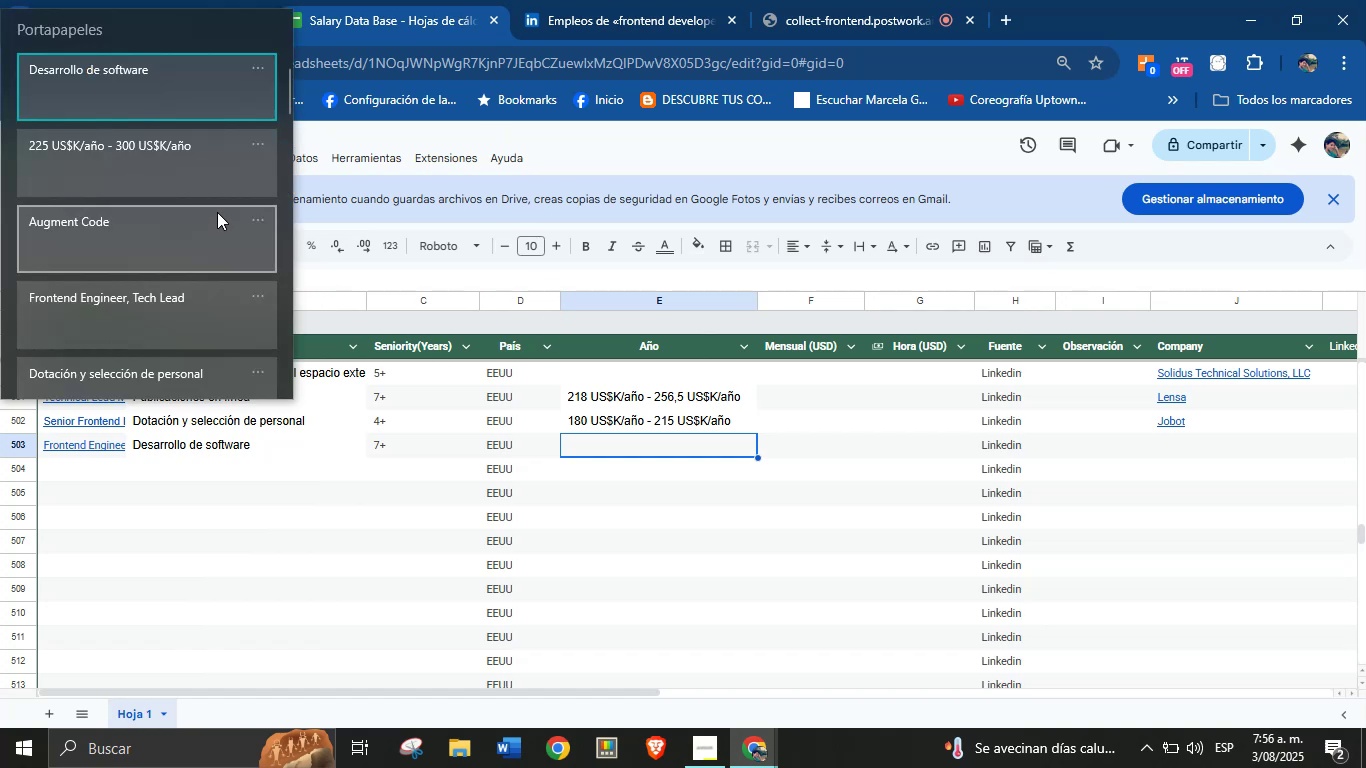 
key(Control+ControlLeft)
 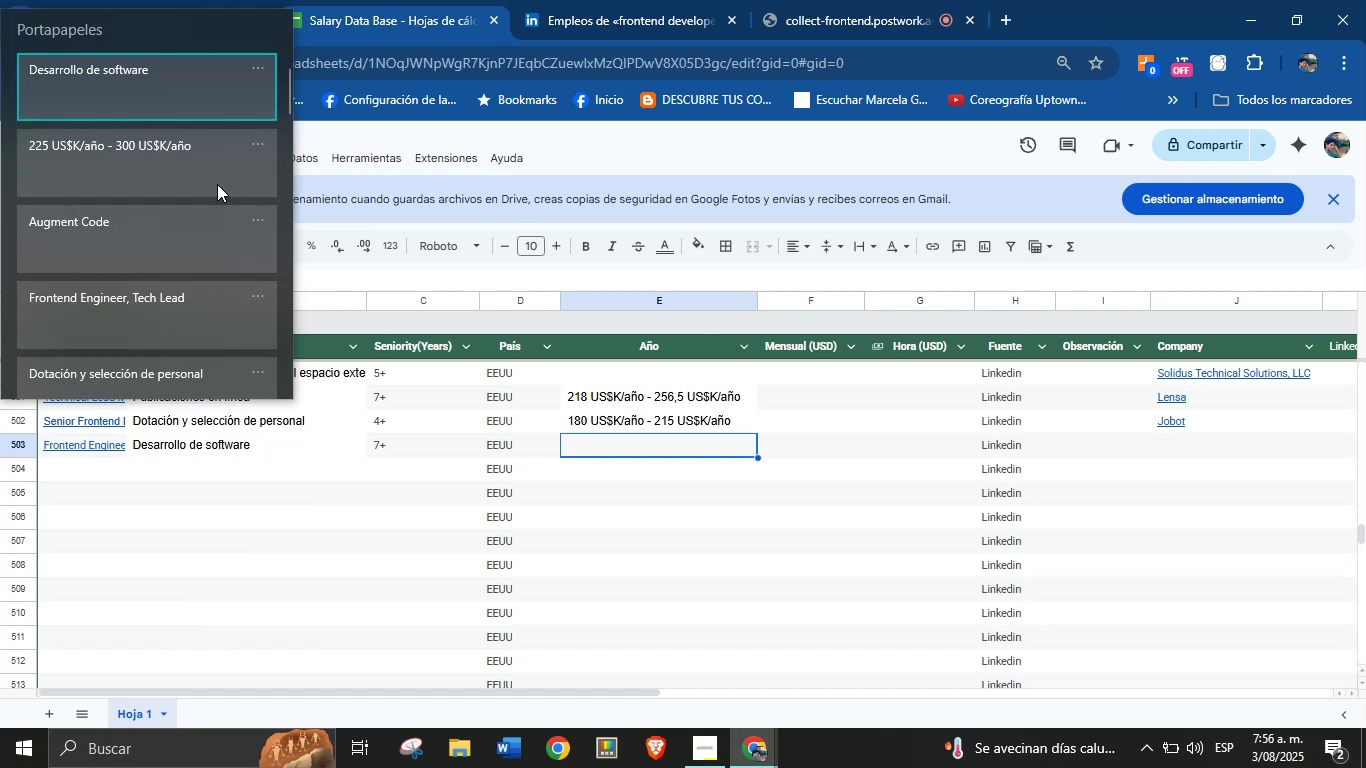 
key(Control+V)
 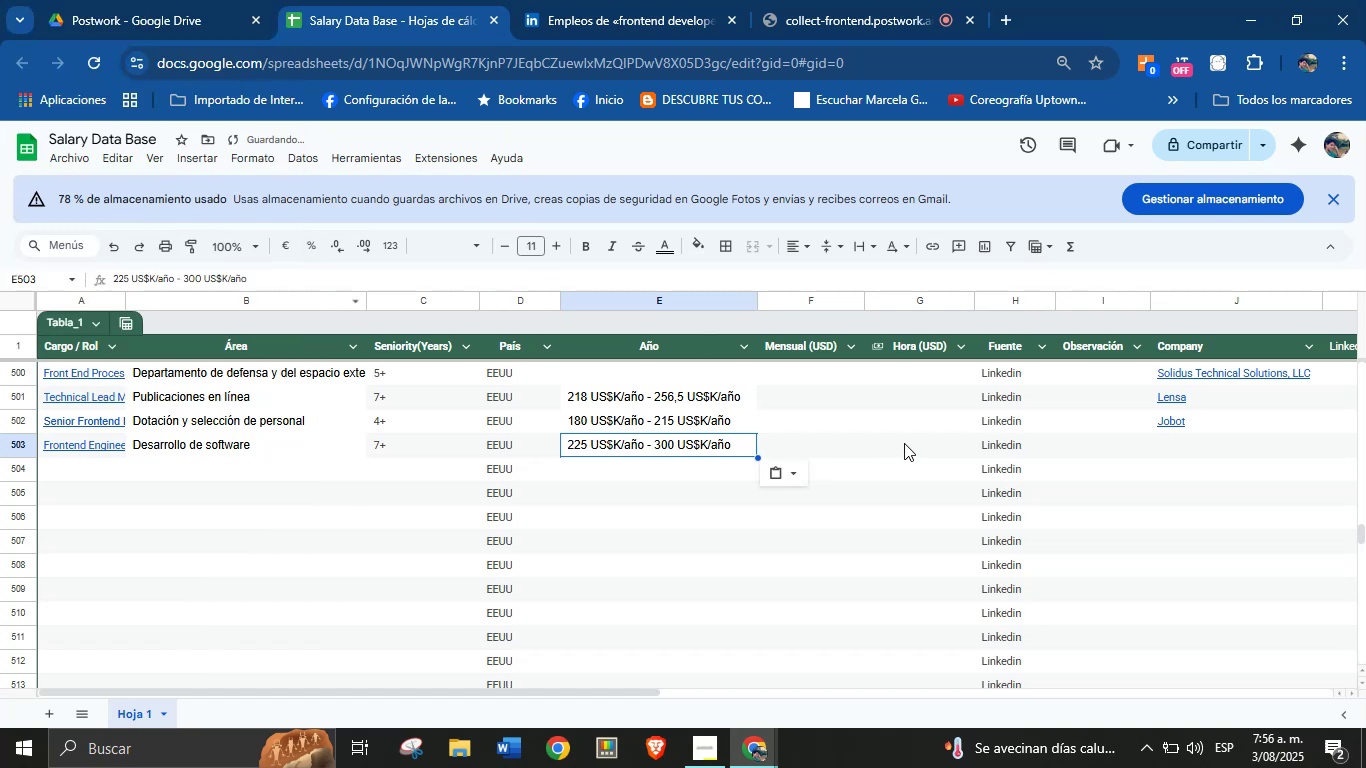 
left_click([1150, 458])
 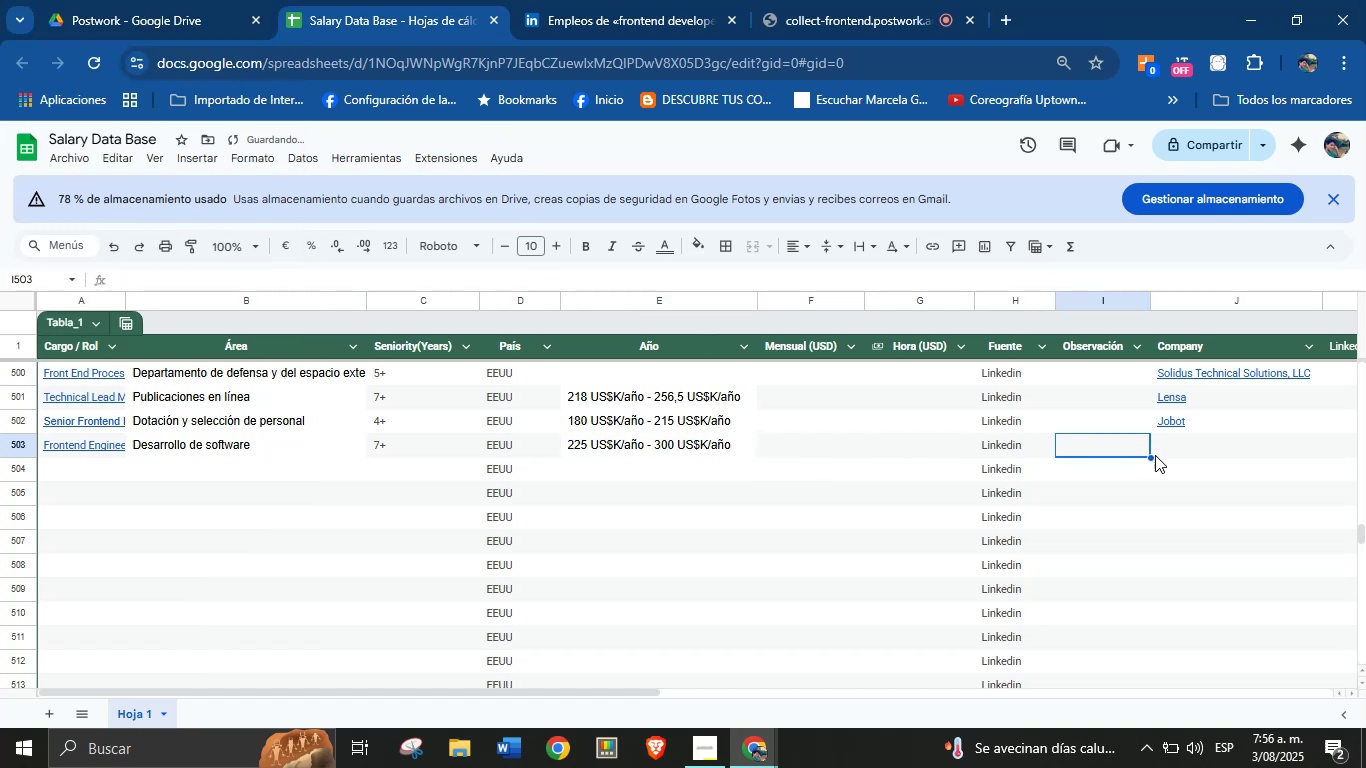 
double_click([1160, 452])
 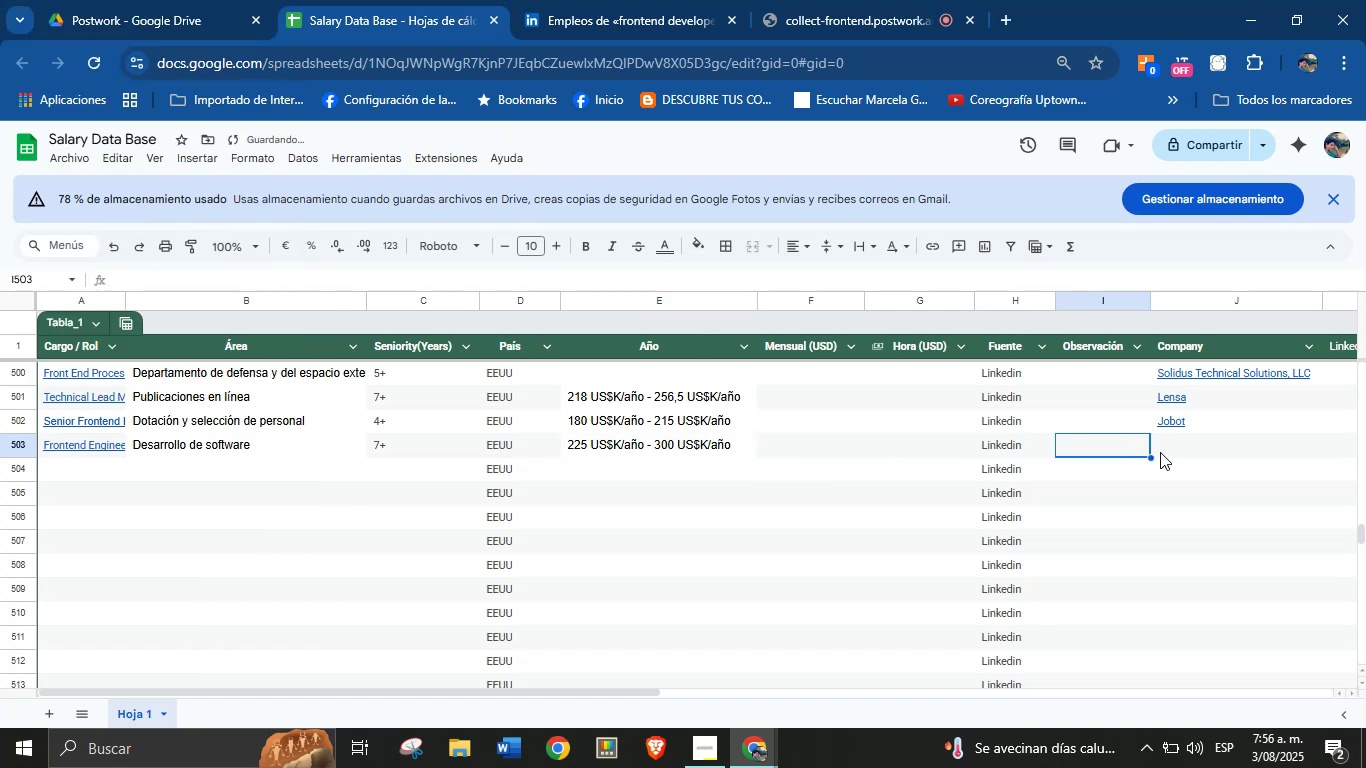 
key(Meta+MetaLeft)
 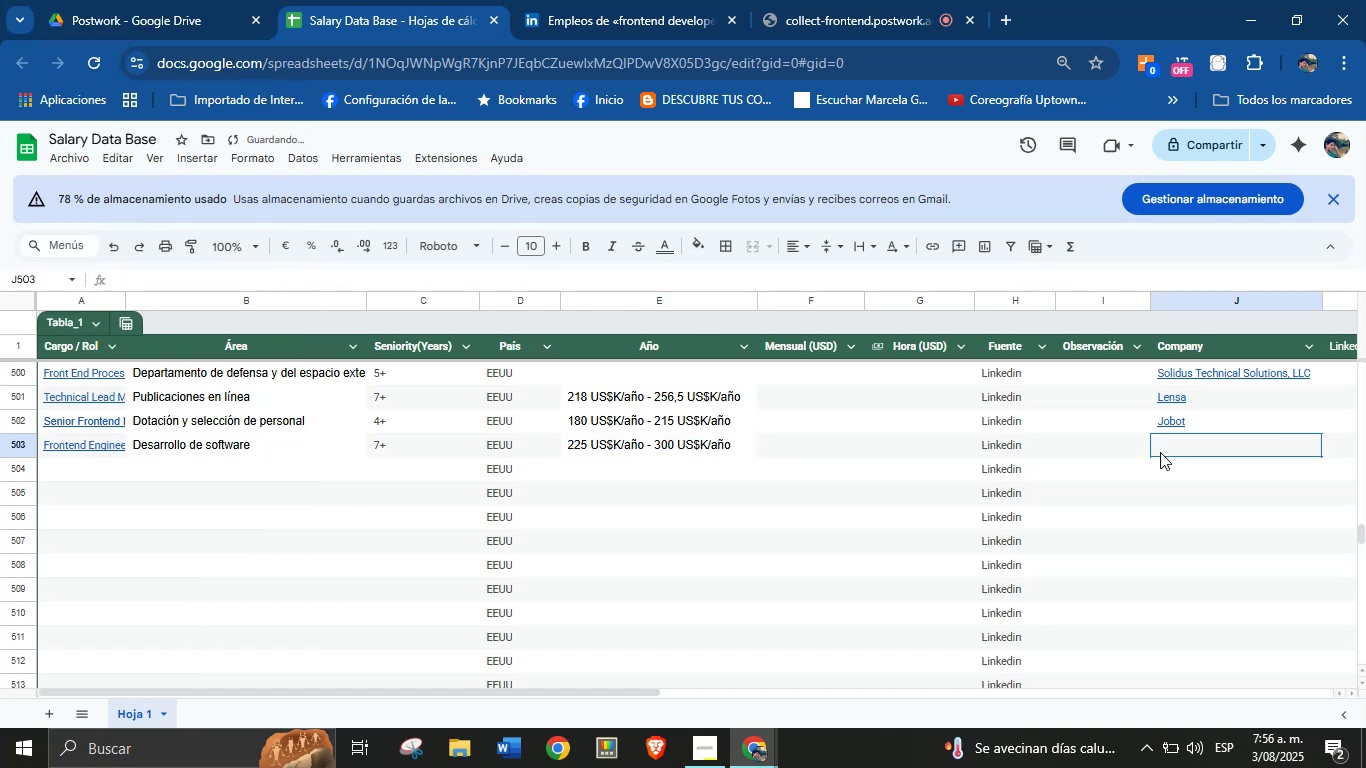 
key(Meta+MetaLeft)
 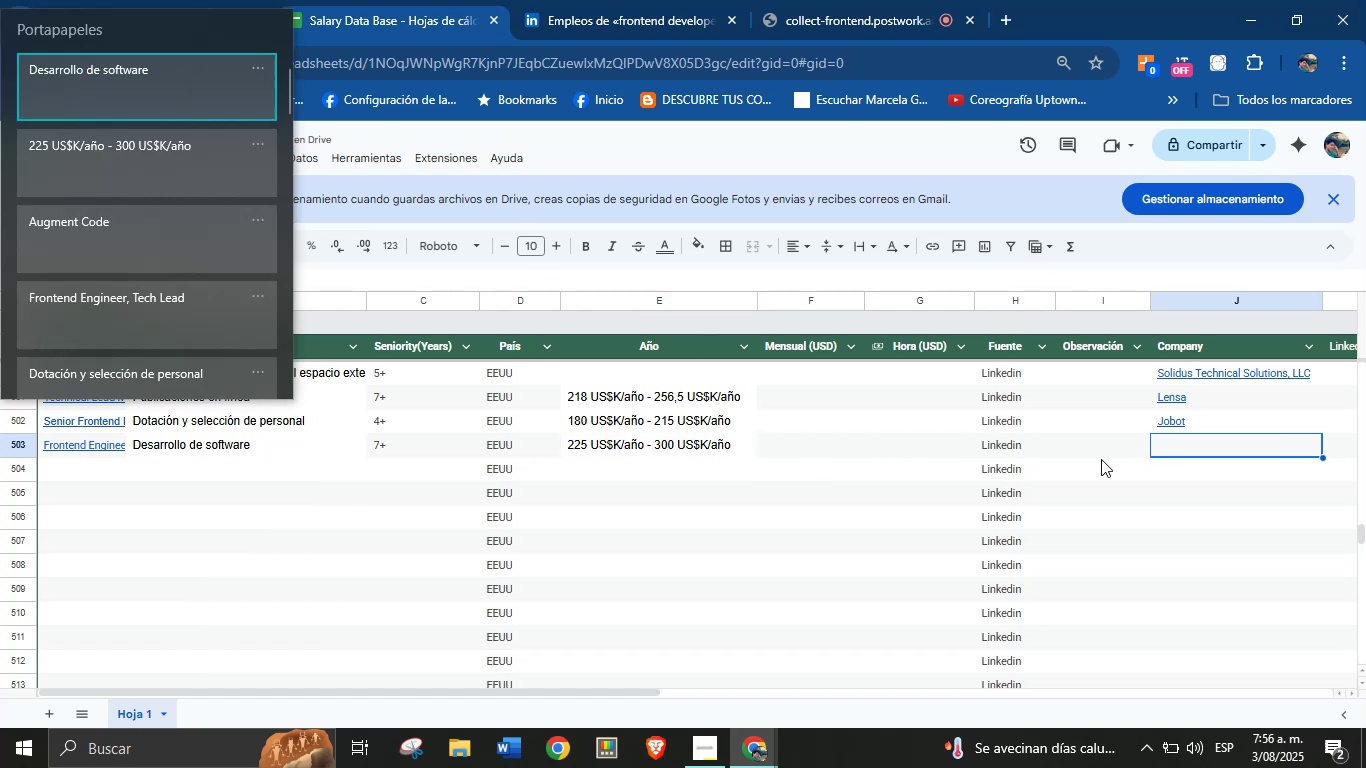 
key(Meta+V)
 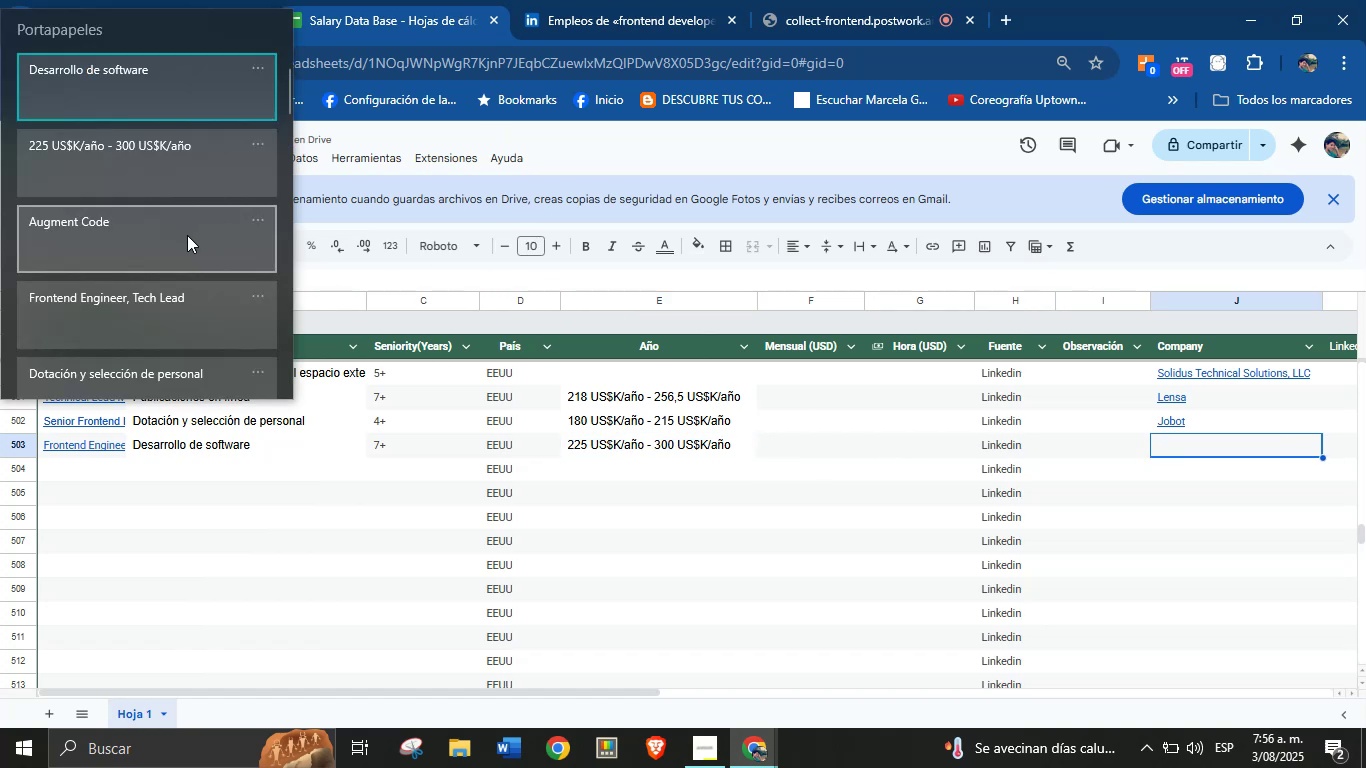 
left_click([187, 235])
 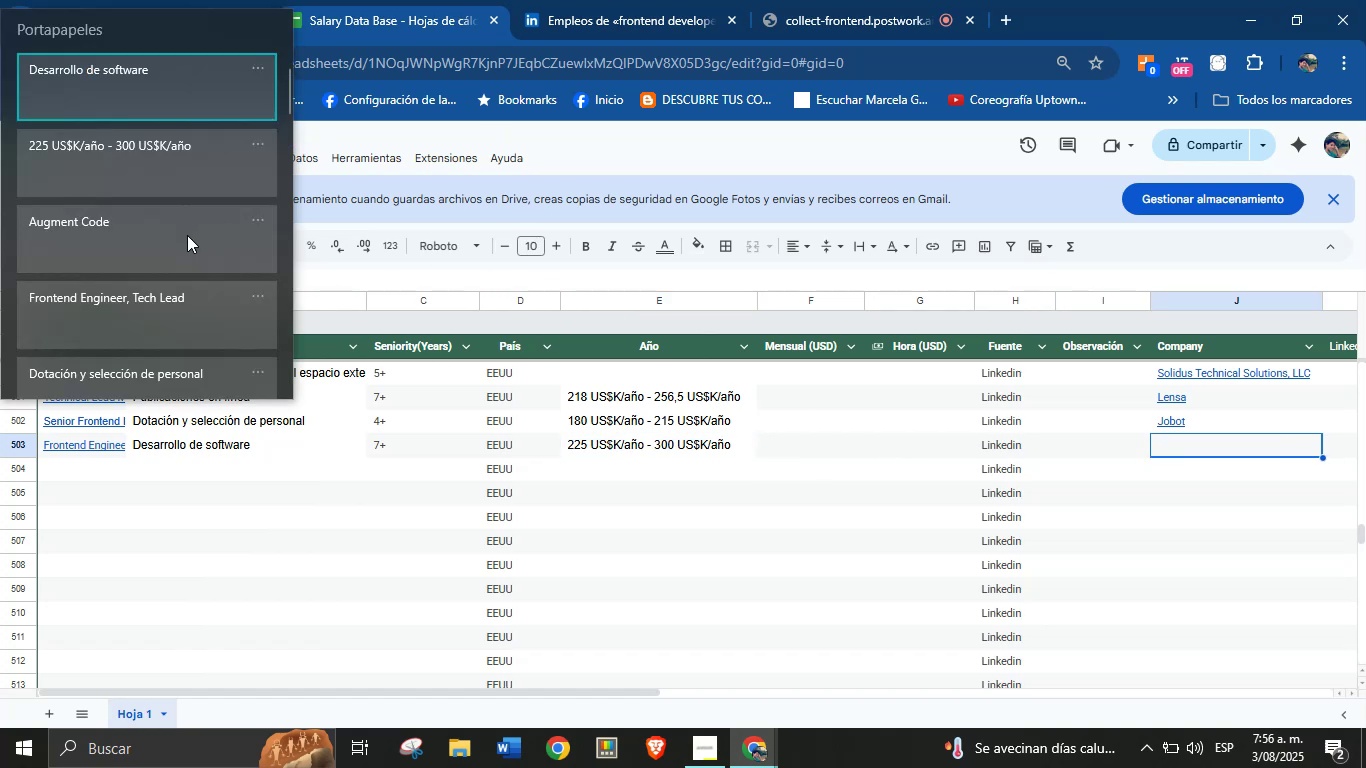 
key(Control+ControlLeft)
 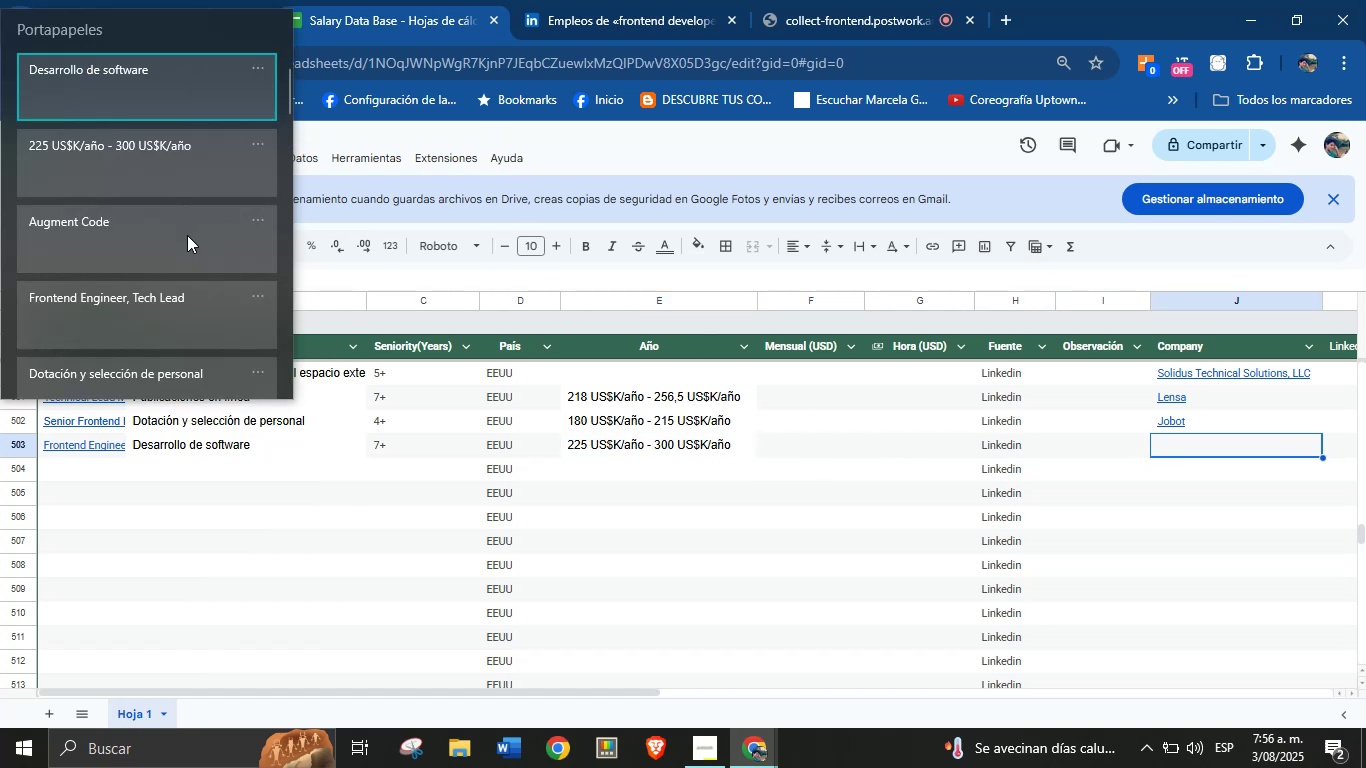 
key(Control+V)
 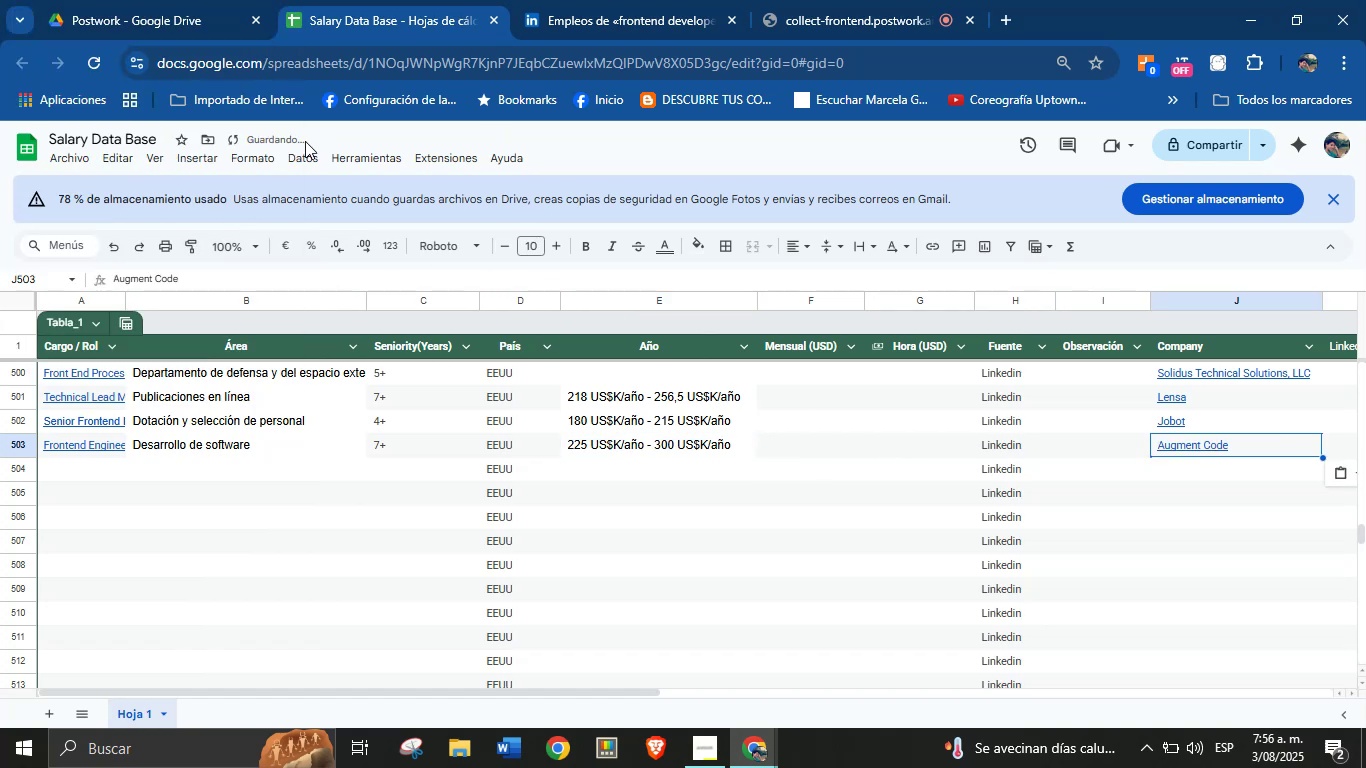 
left_click([564, 1])
 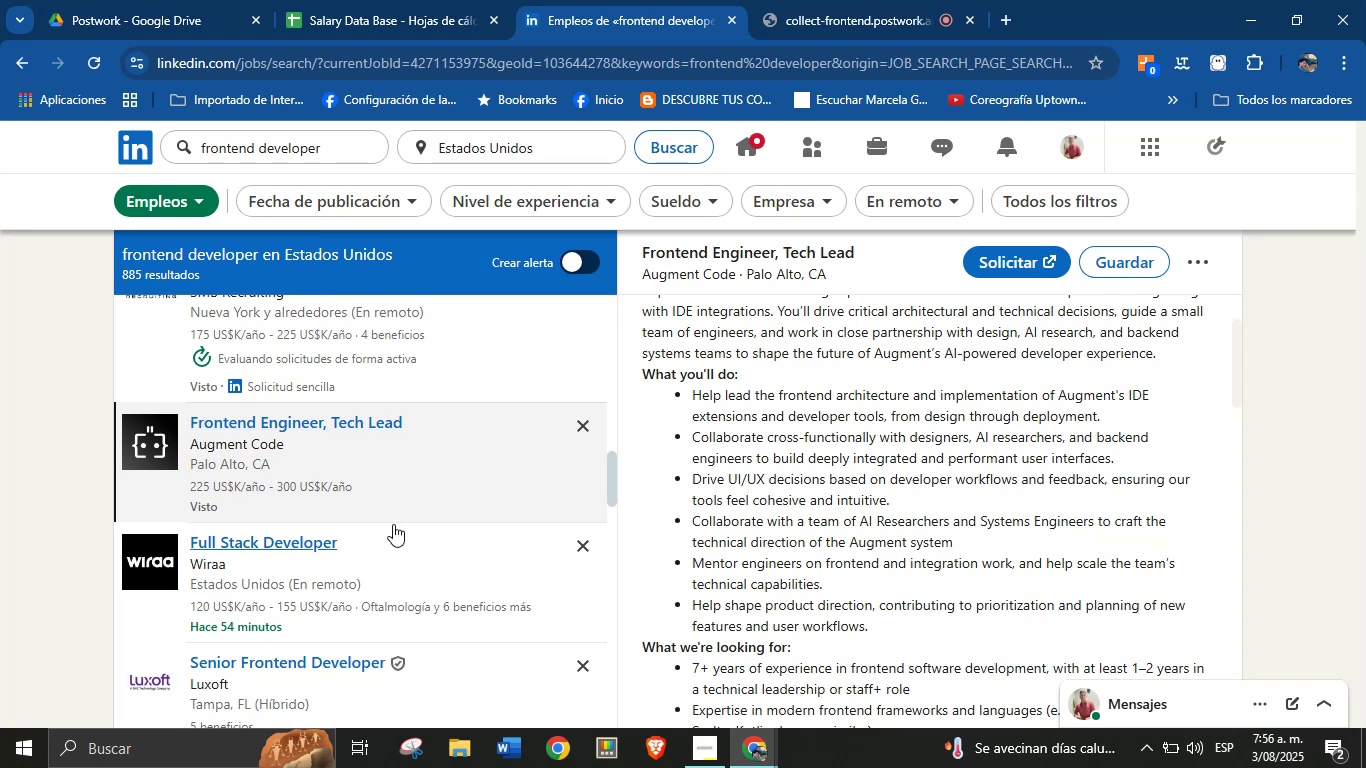 
scroll: coordinate [413, 501], scroll_direction: down, amount: 1.0
 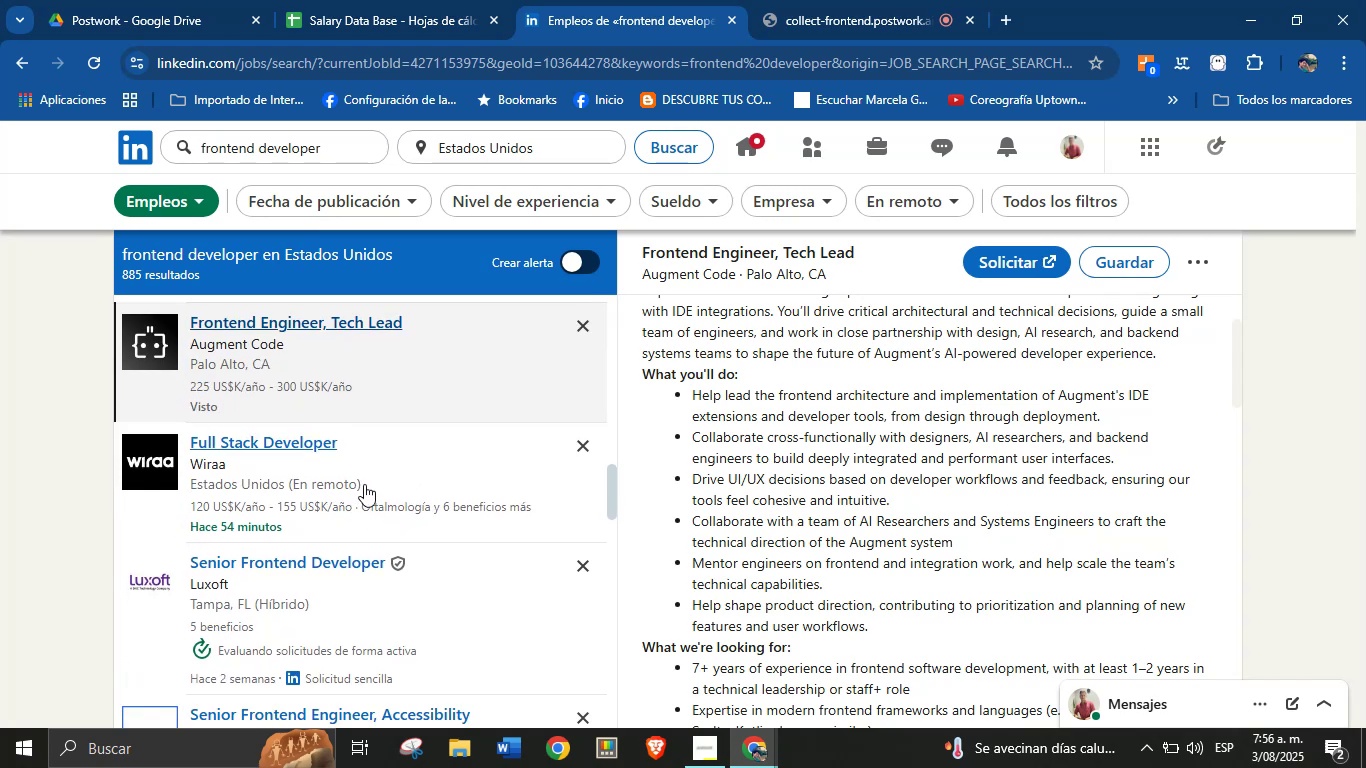 
left_click([364, 484])
 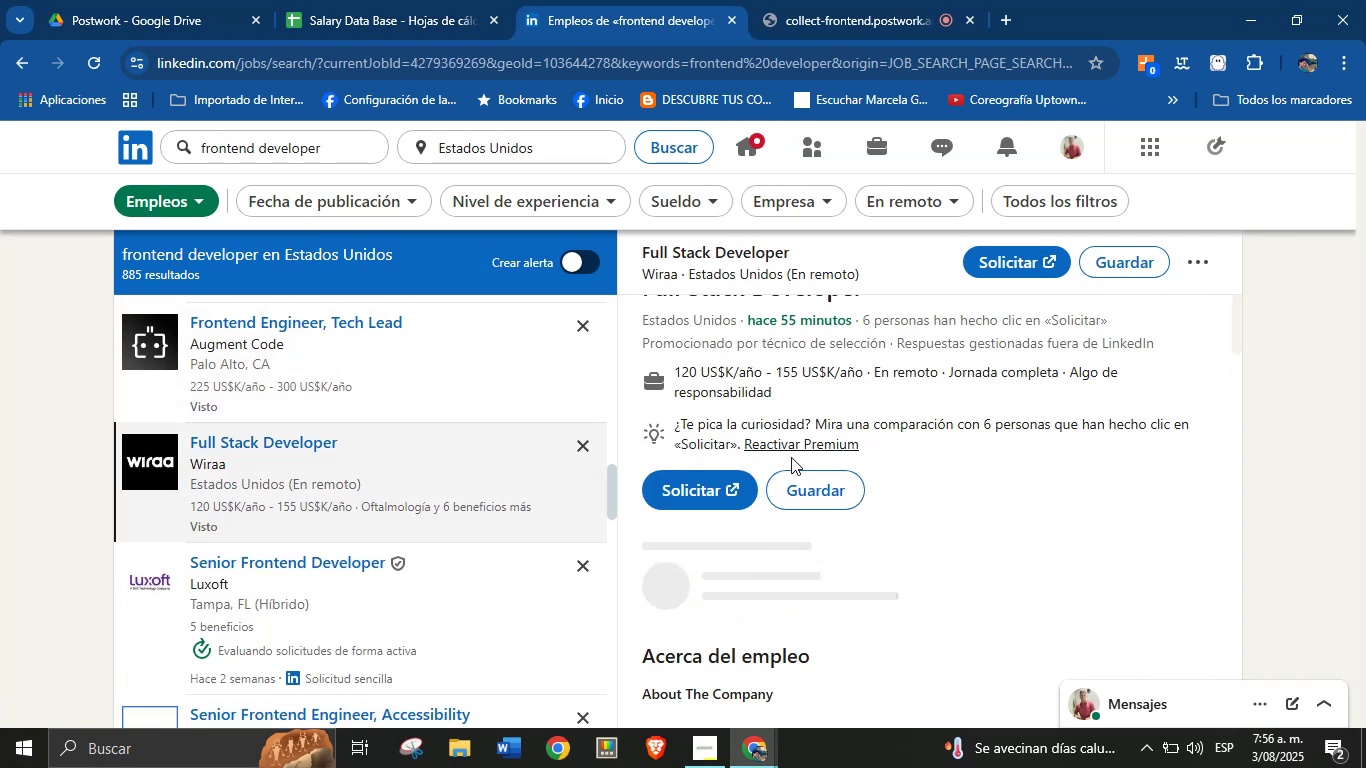 
scroll: coordinate [886, 424], scroll_direction: up, amount: 2.0
 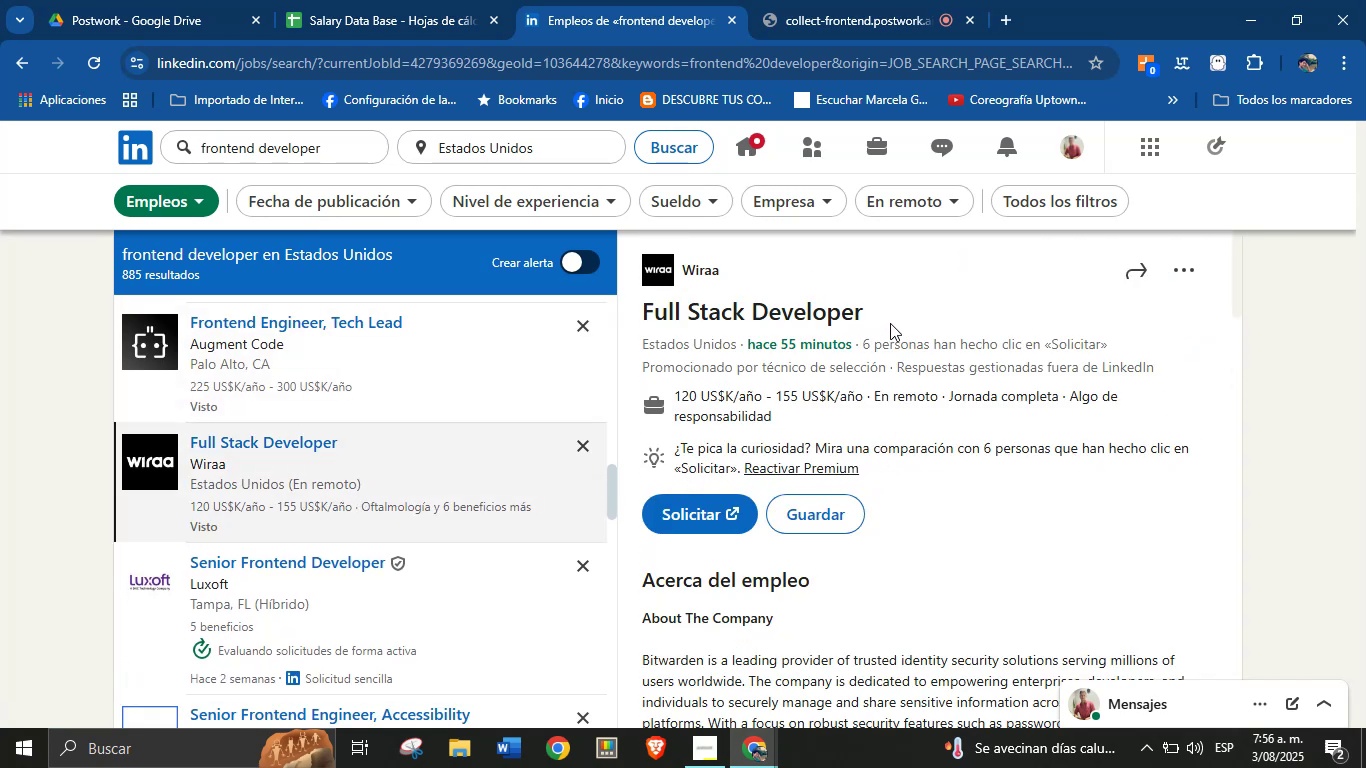 
left_click_drag(start_coordinate=[874, 311], to_coordinate=[643, 306])
 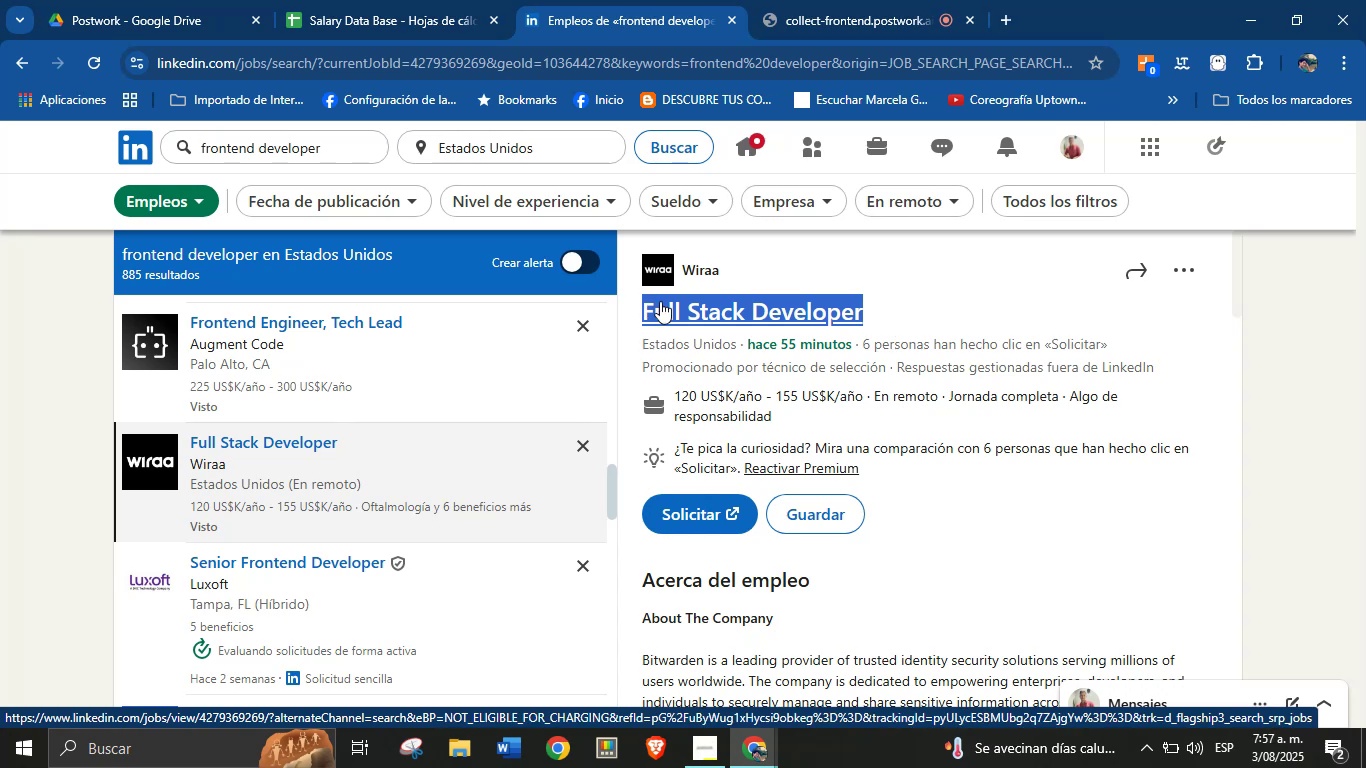 
key(Alt+Control+ControlLeft)
 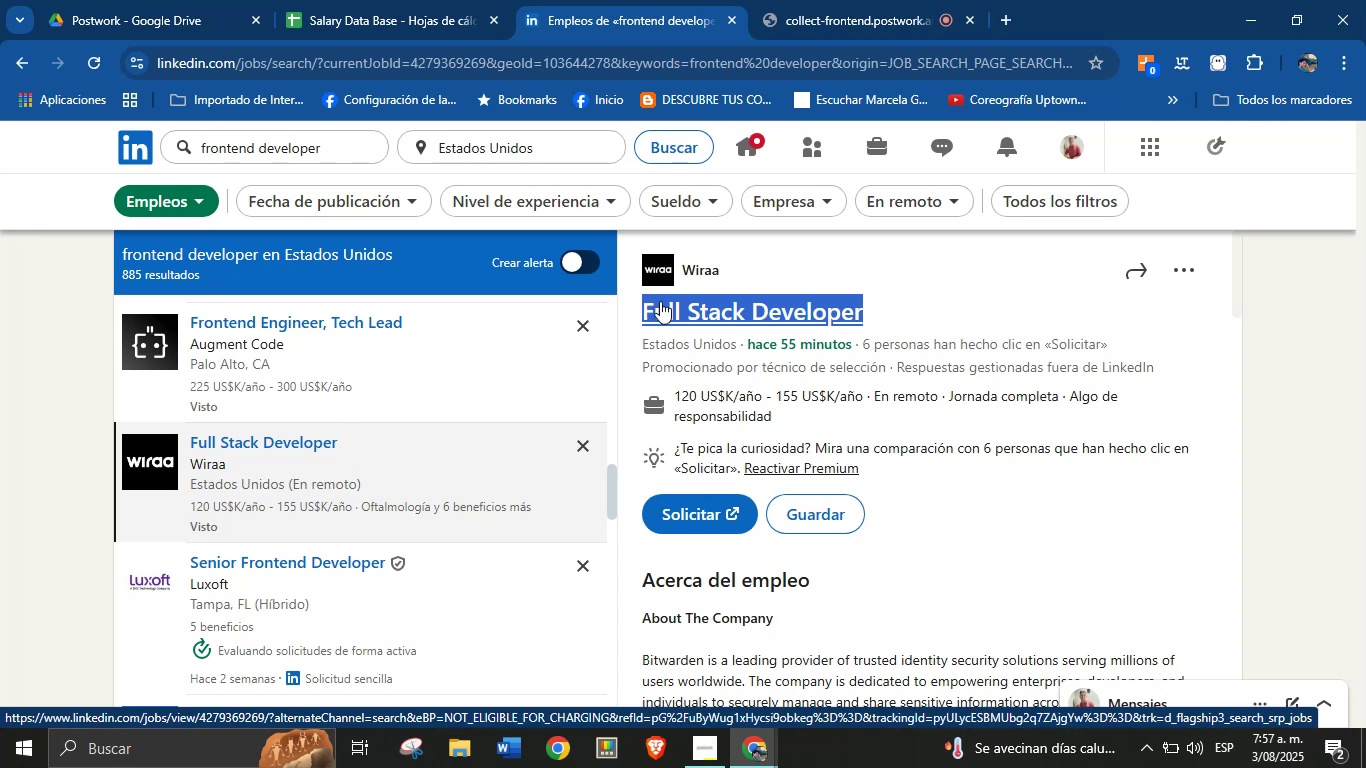 
key(Alt+AltLeft)
 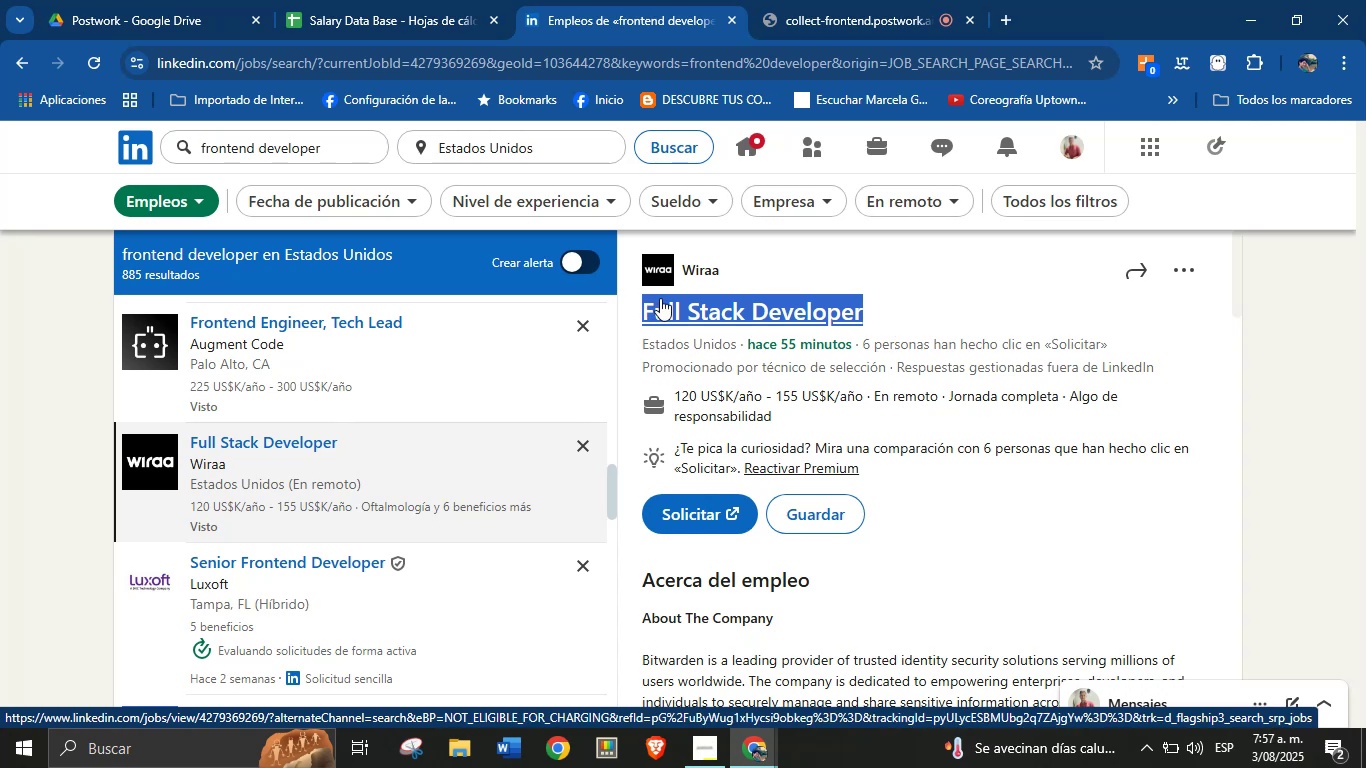 
key(Alt+Control+C)
 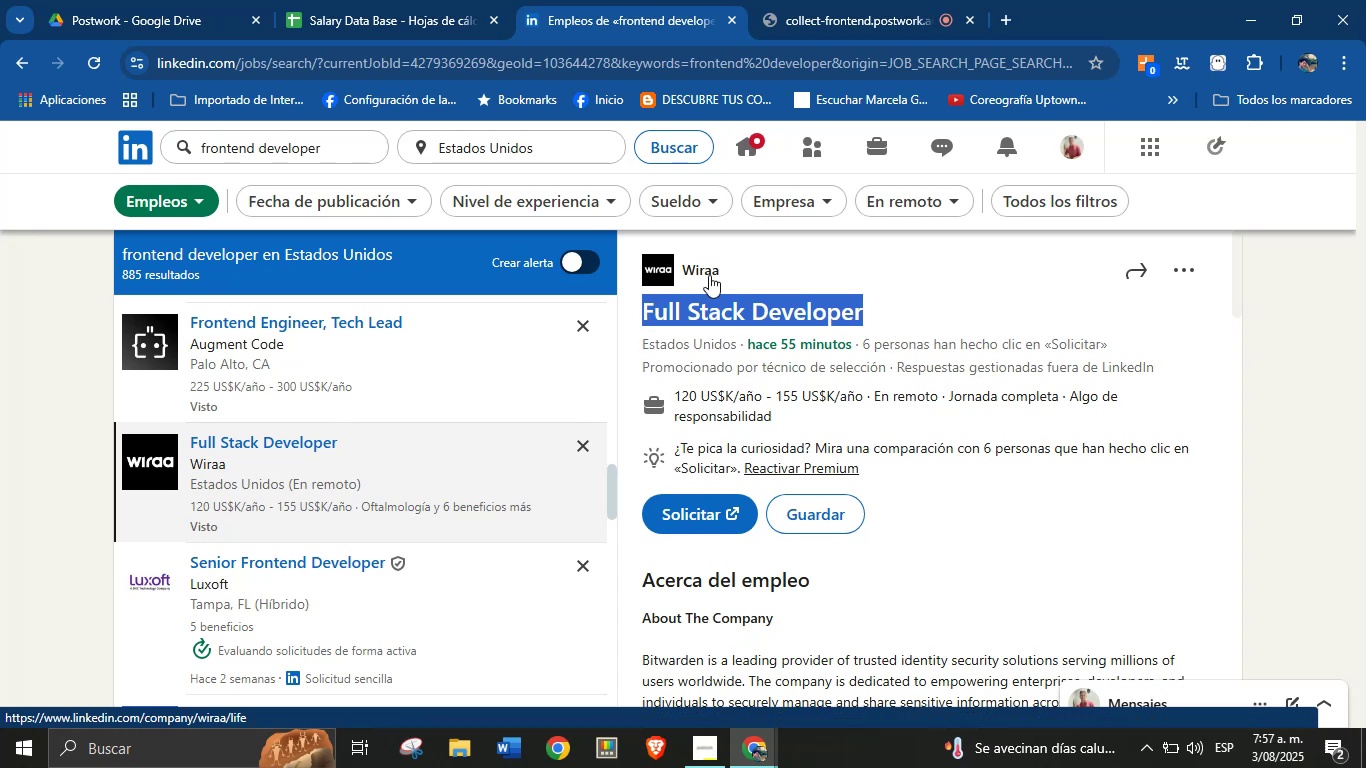 
left_click_drag(start_coordinate=[724, 267], to_coordinate=[677, 271])
 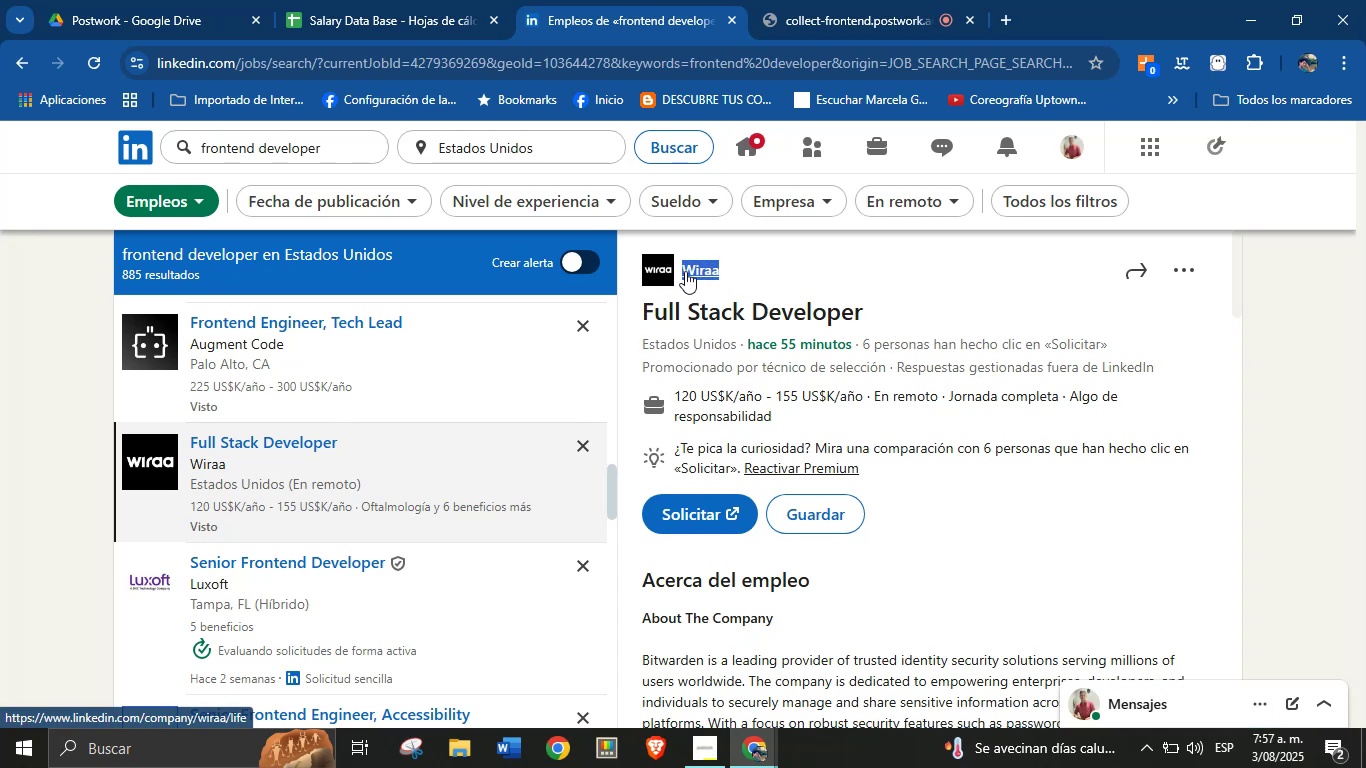 
key(Alt+AltLeft)
 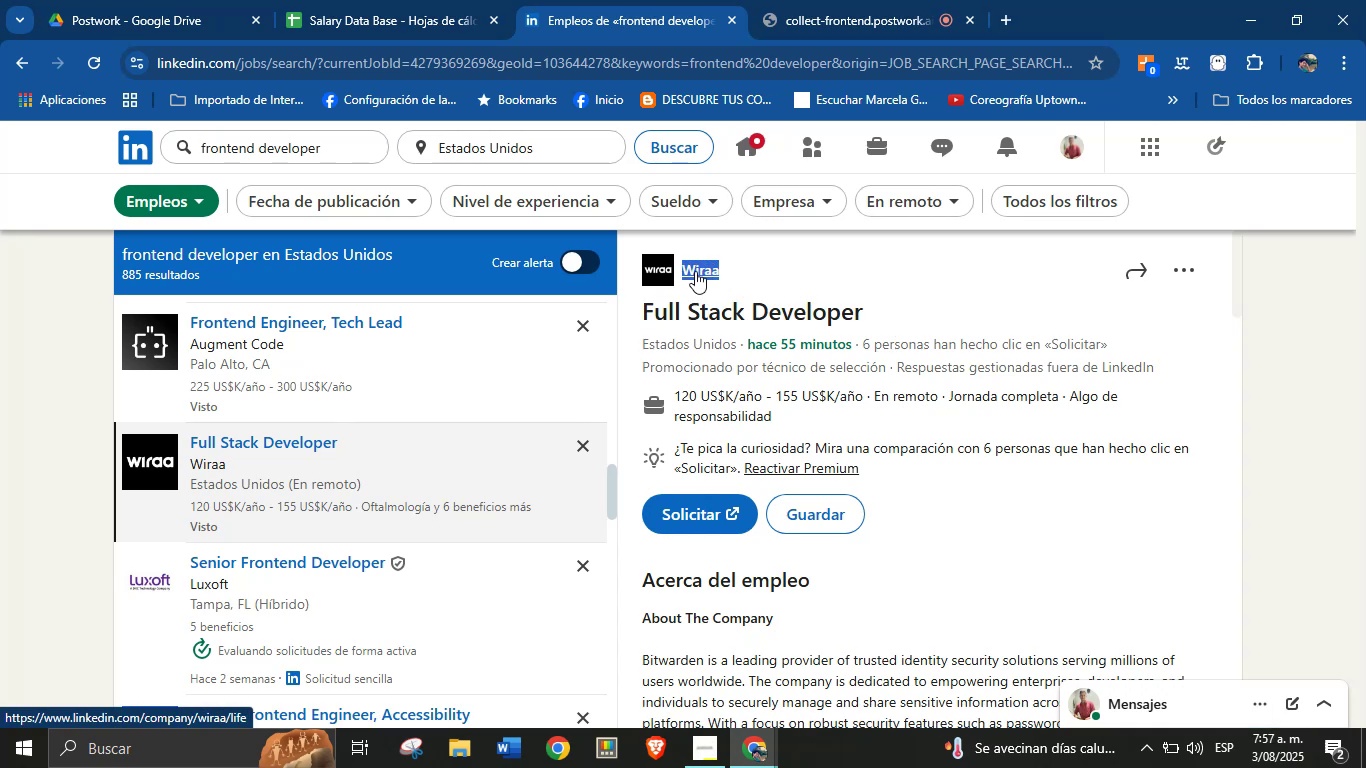 
key(Alt+Control+ControlLeft)
 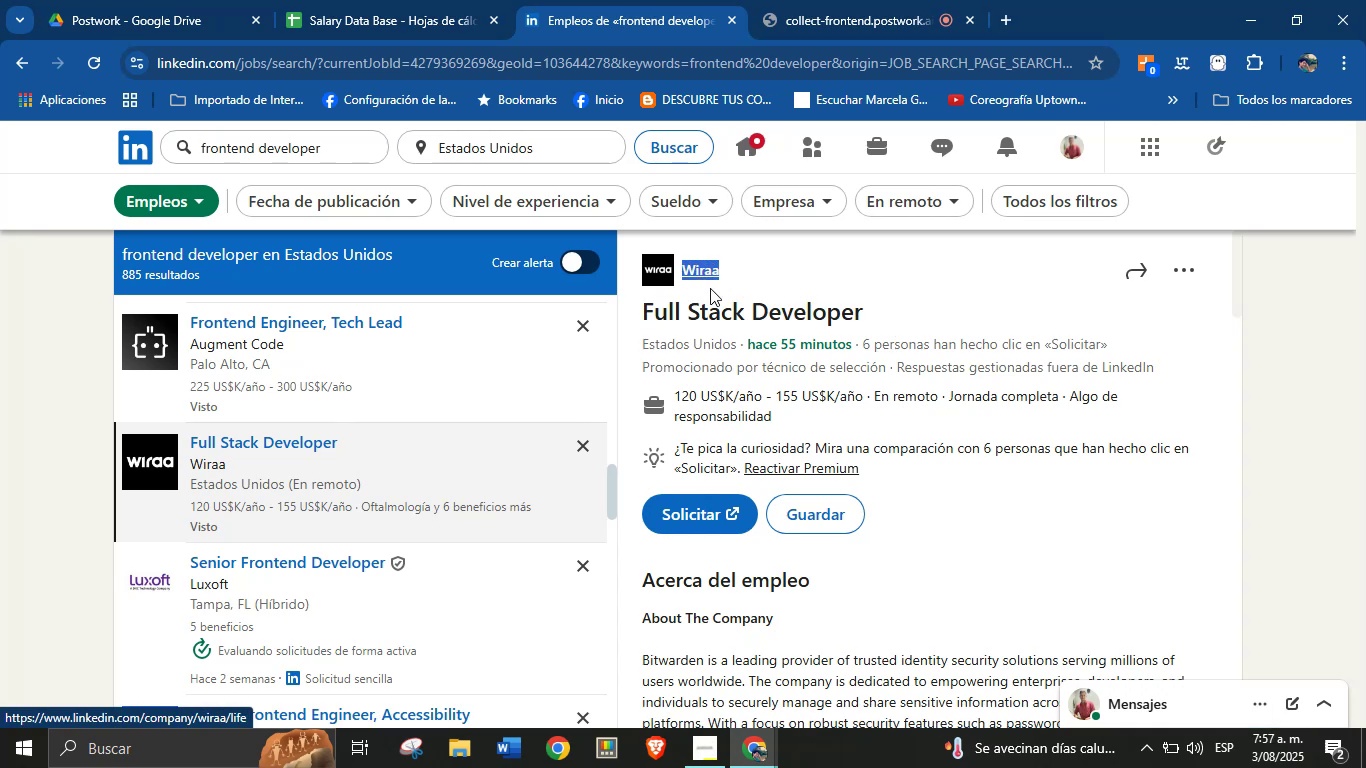 
key(Alt+Control+C)
 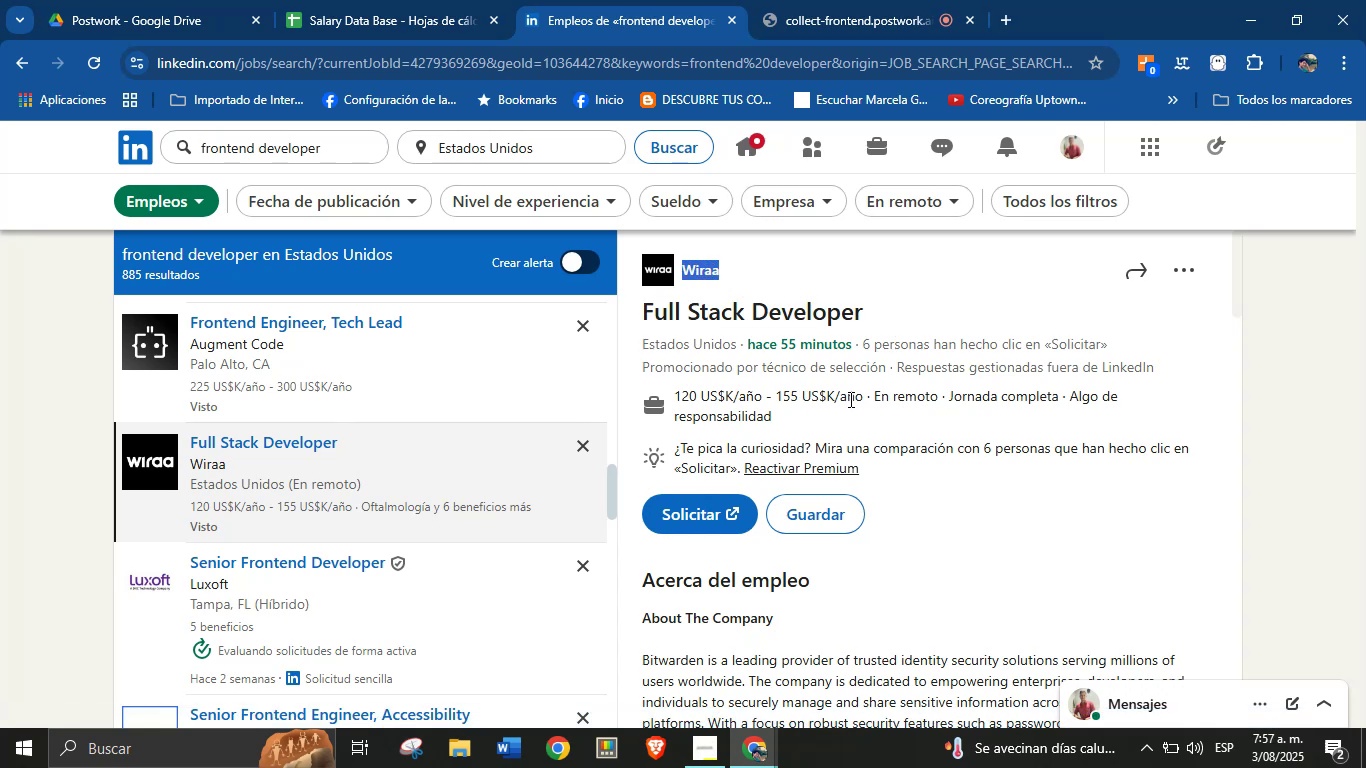 
left_click_drag(start_coordinate=[861, 394], to_coordinate=[674, 395])
 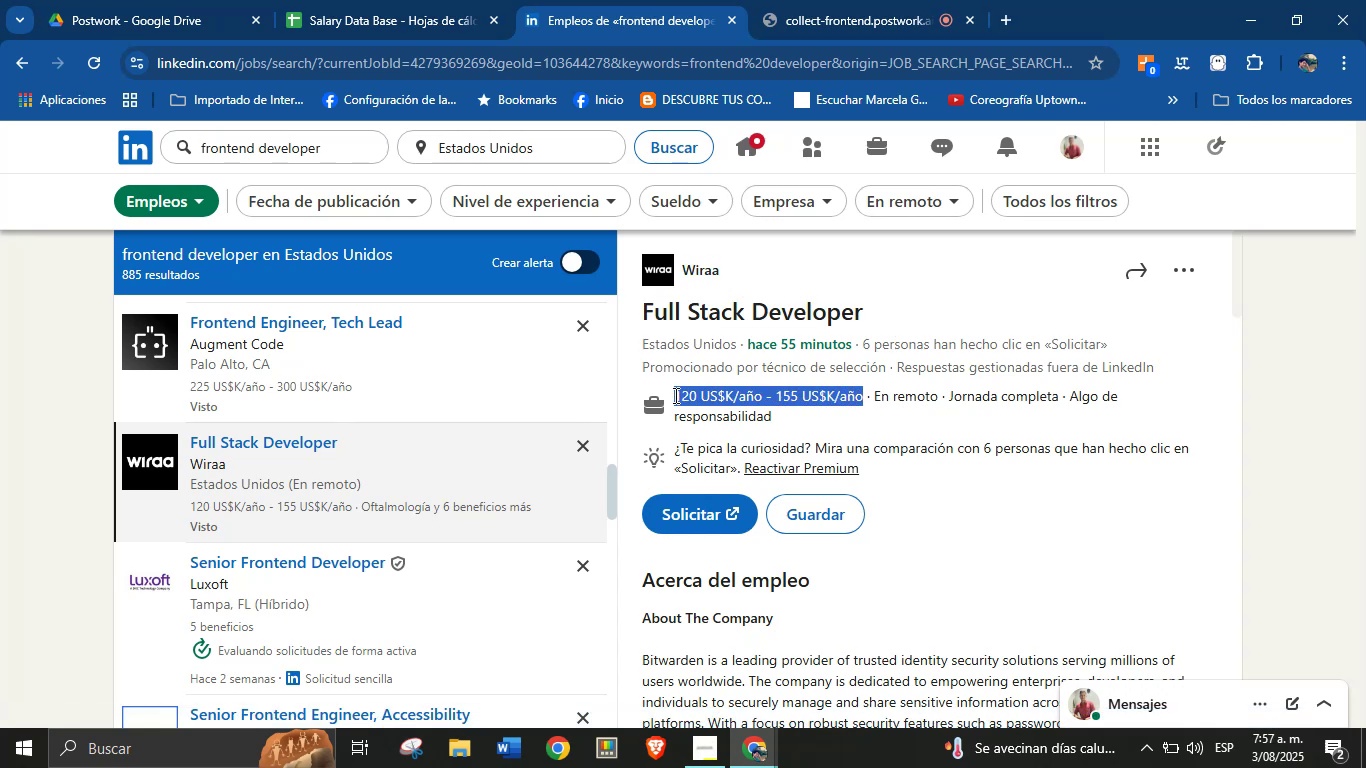 
key(Alt+AltLeft)
 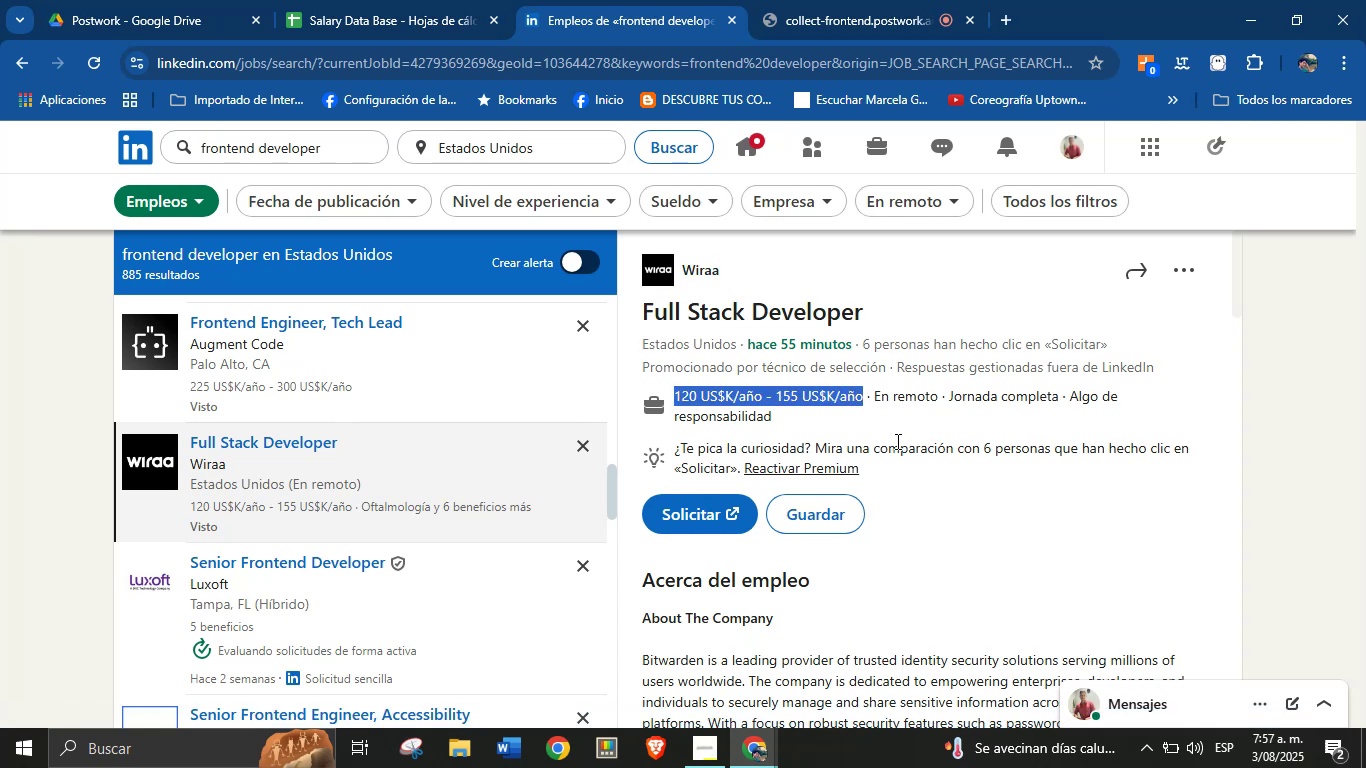 
key(Alt+Control+ControlLeft)
 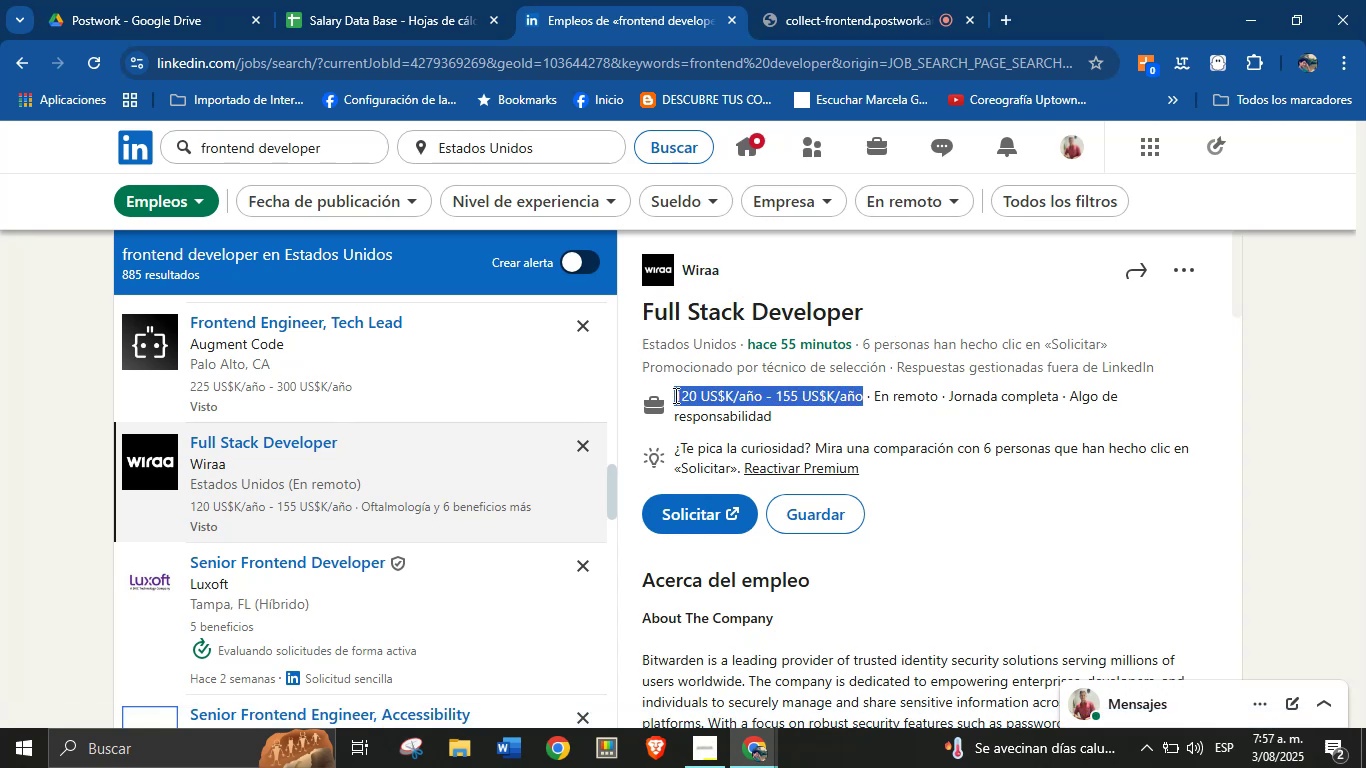 
key(Alt+Control+C)
 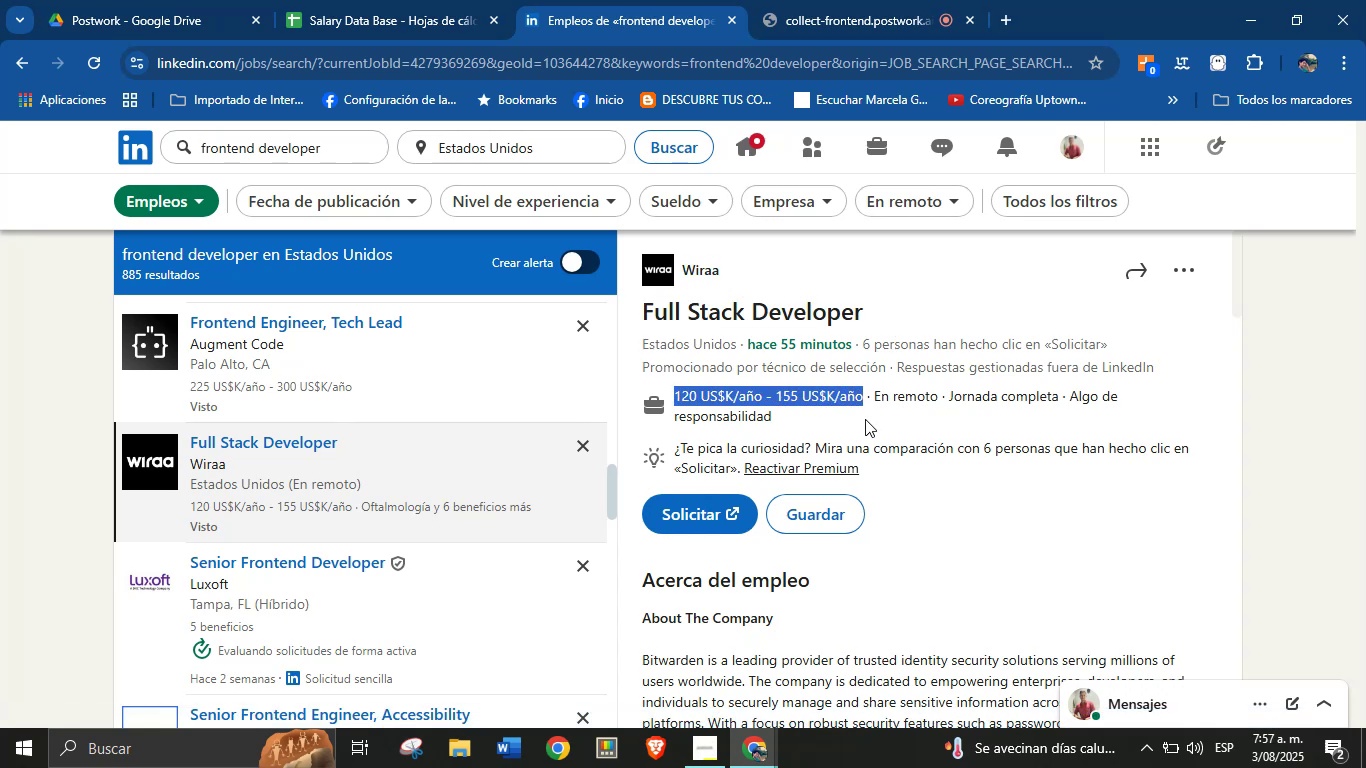 
scroll: coordinate [875, 491], scroll_direction: down, amount: 11.0
 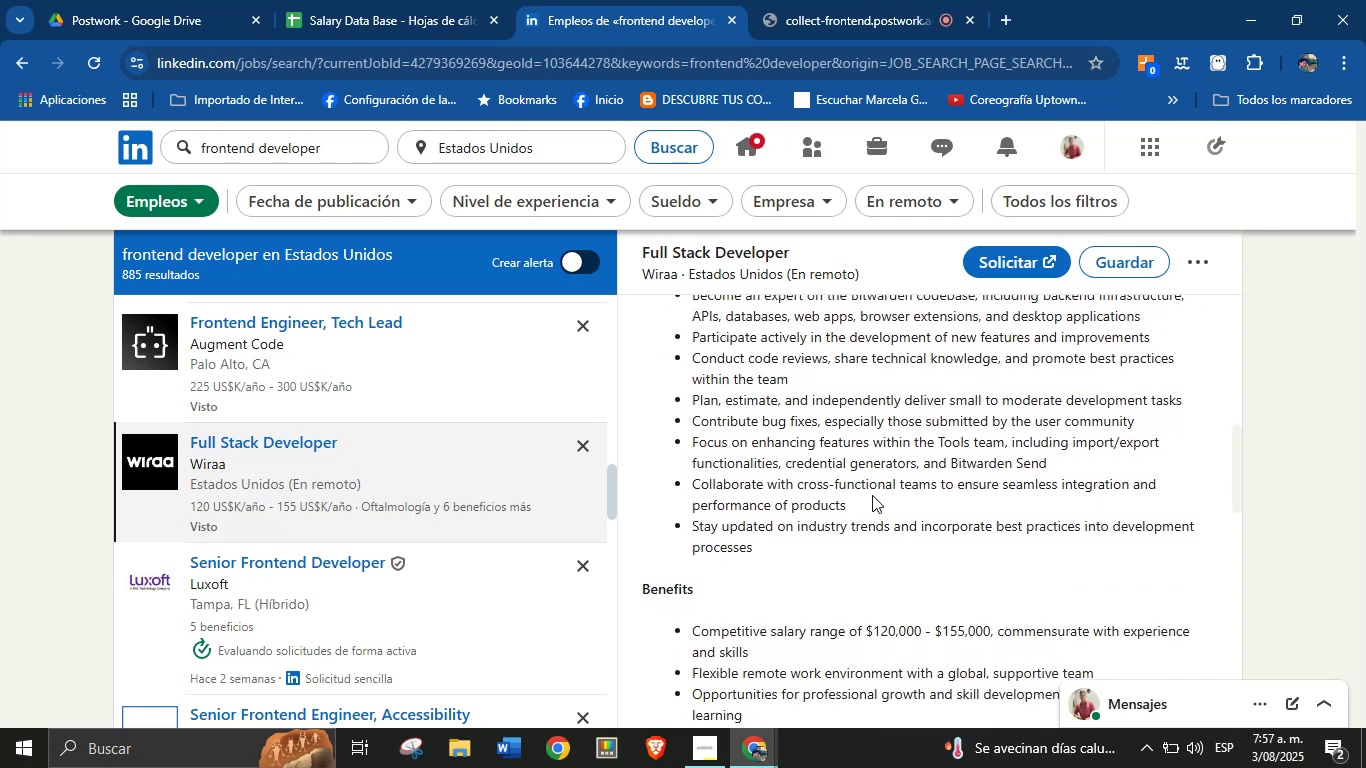 
scroll: coordinate [903, 483], scroll_direction: up, amount: 3.0
 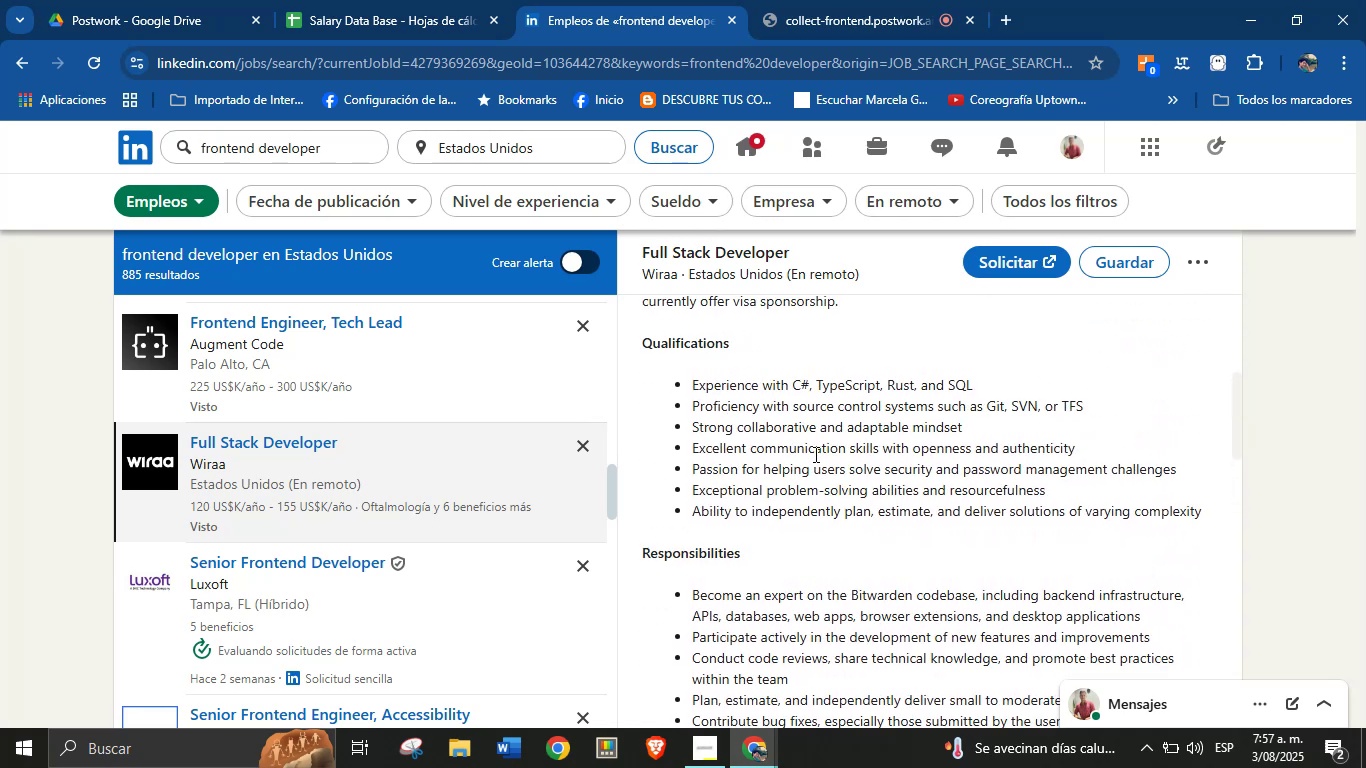 
wait(5.44)
 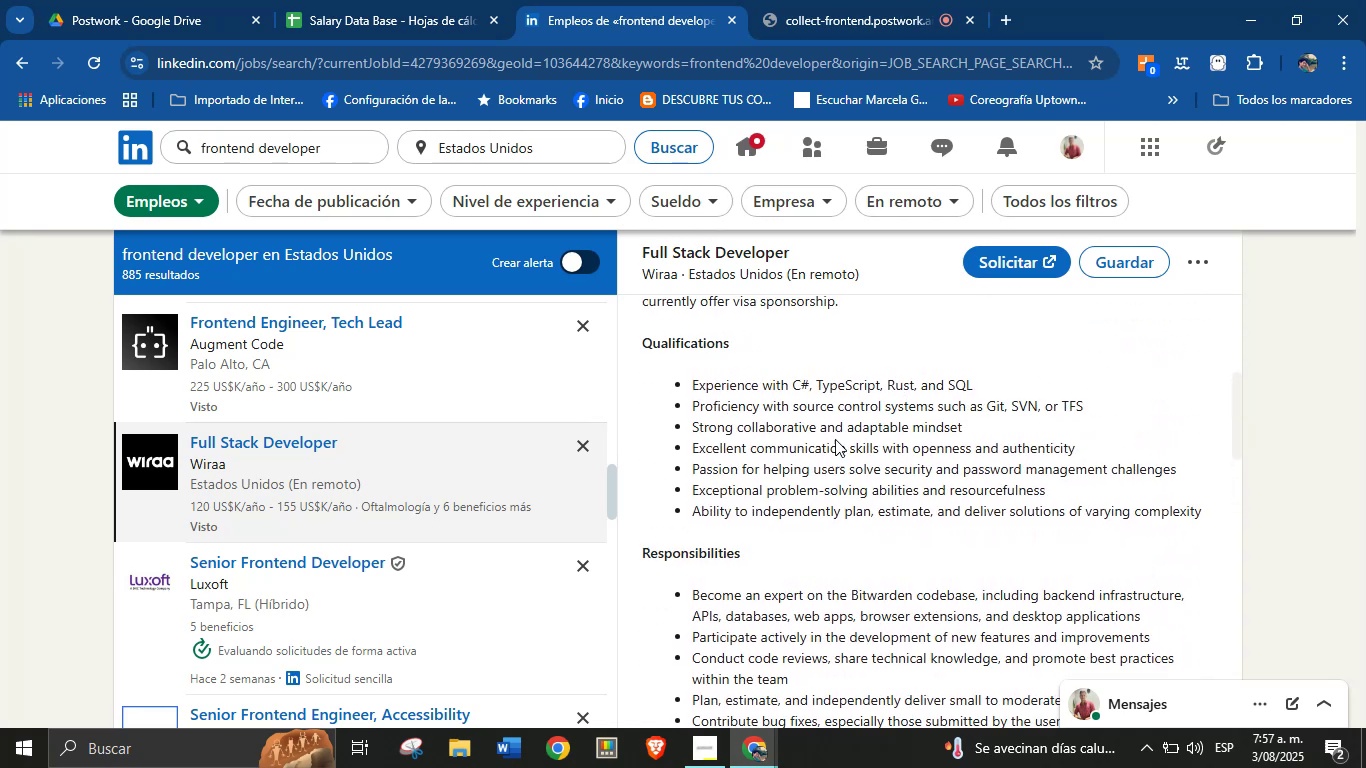 
scroll: coordinate [825, 512], scroll_direction: down, amount: 15.0
 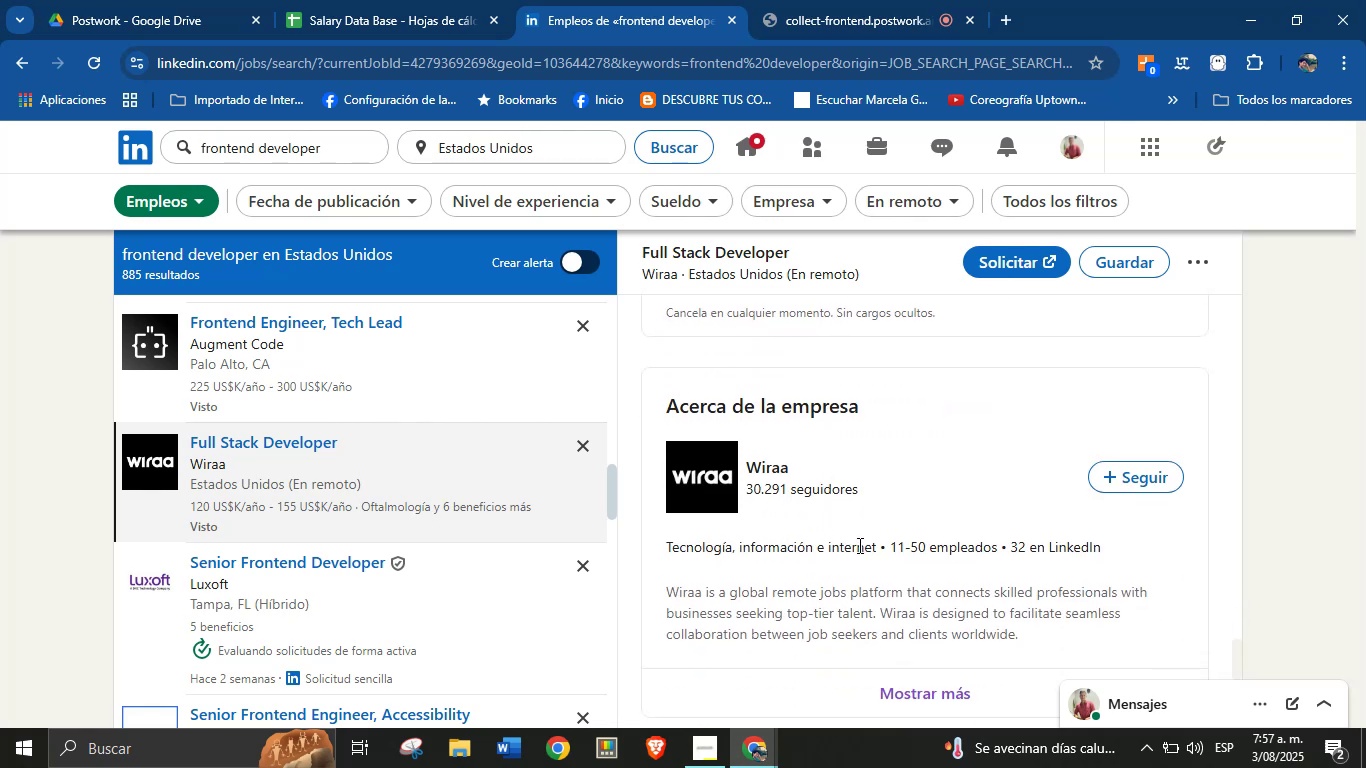 
left_click_drag(start_coordinate=[874, 547], to_coordinate=[658, 549])
 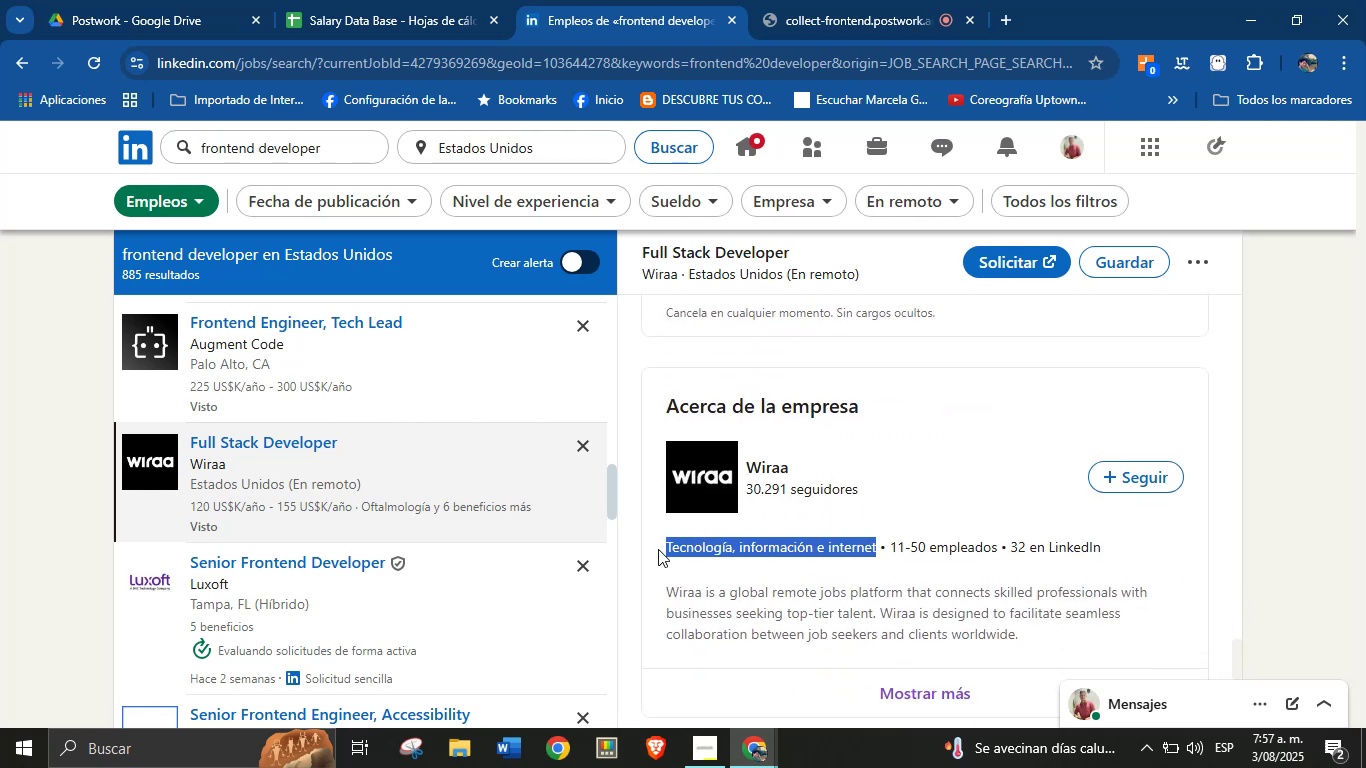 
key(Alt+Control+ControlLeft)
 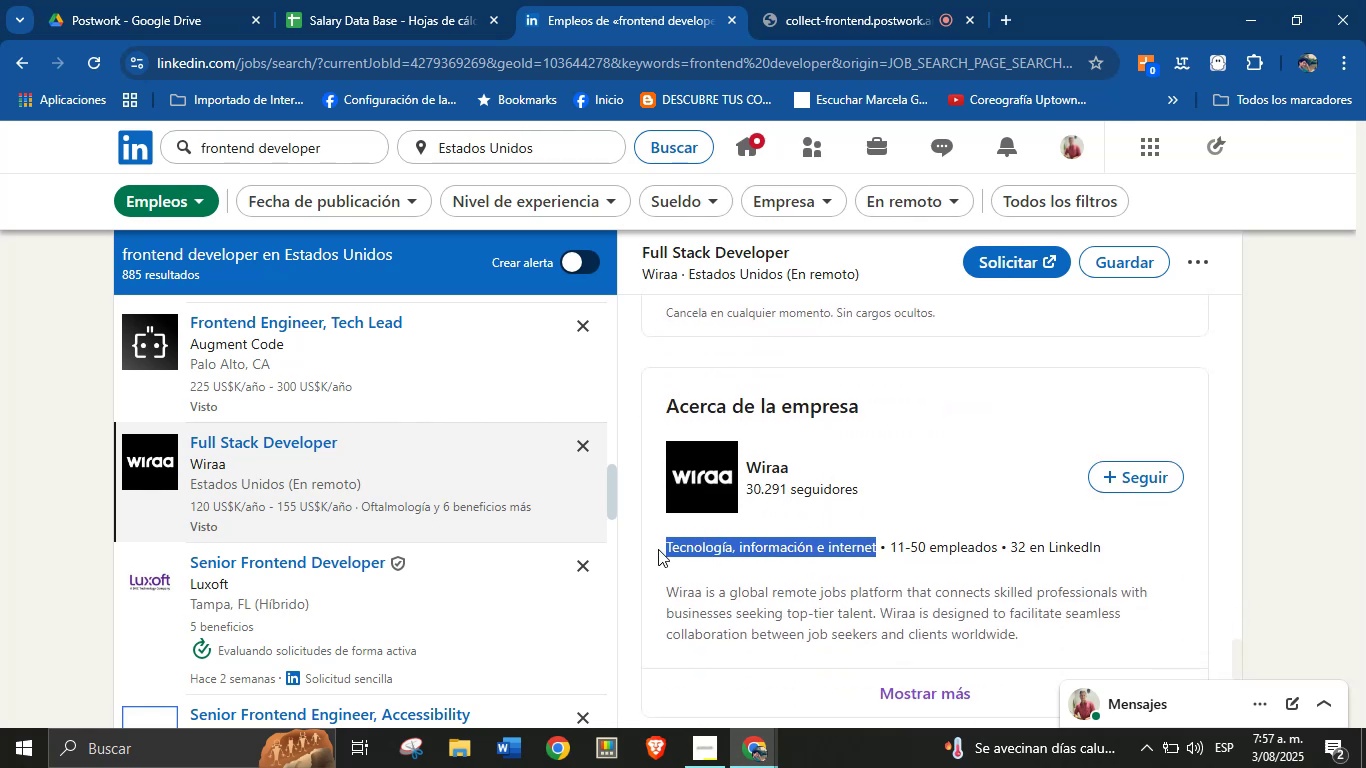 
key(Alt+AltLeft)
 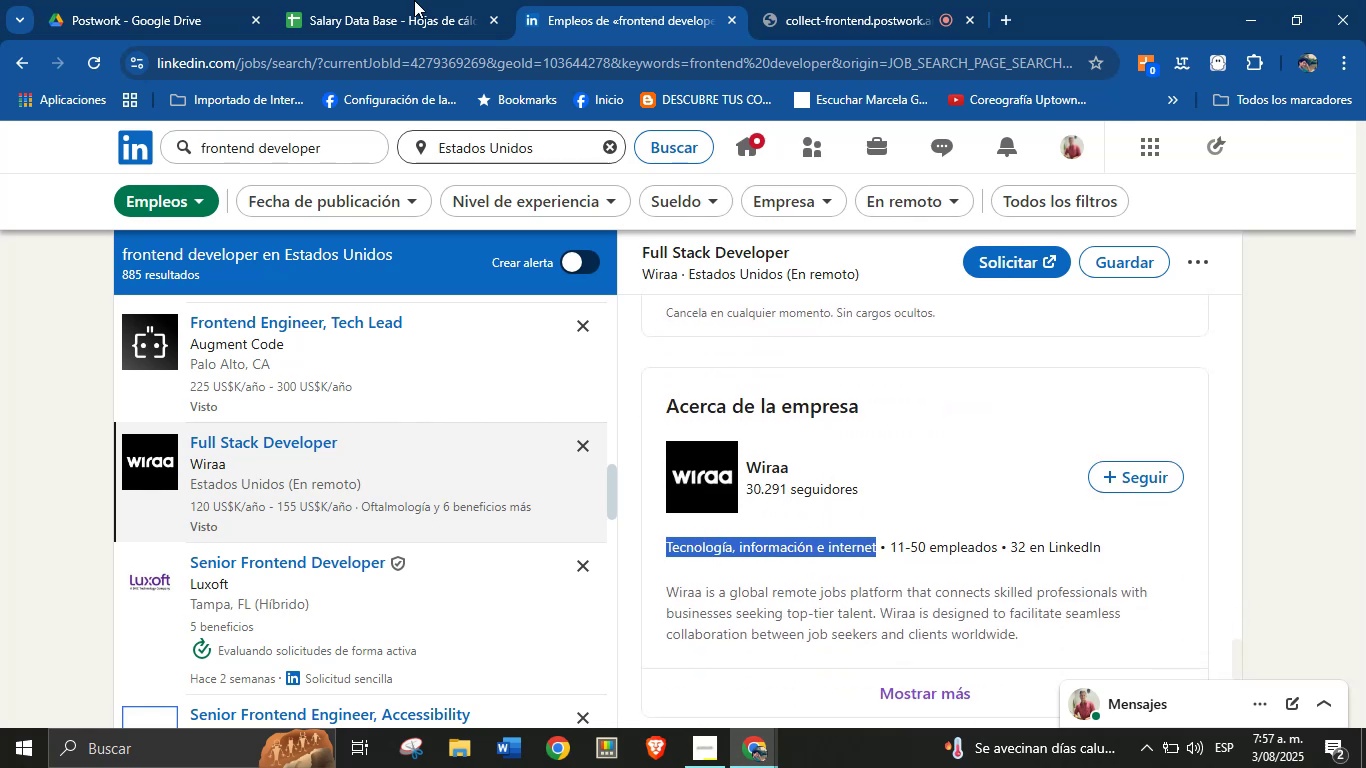 
key(Alt+Control+C)
 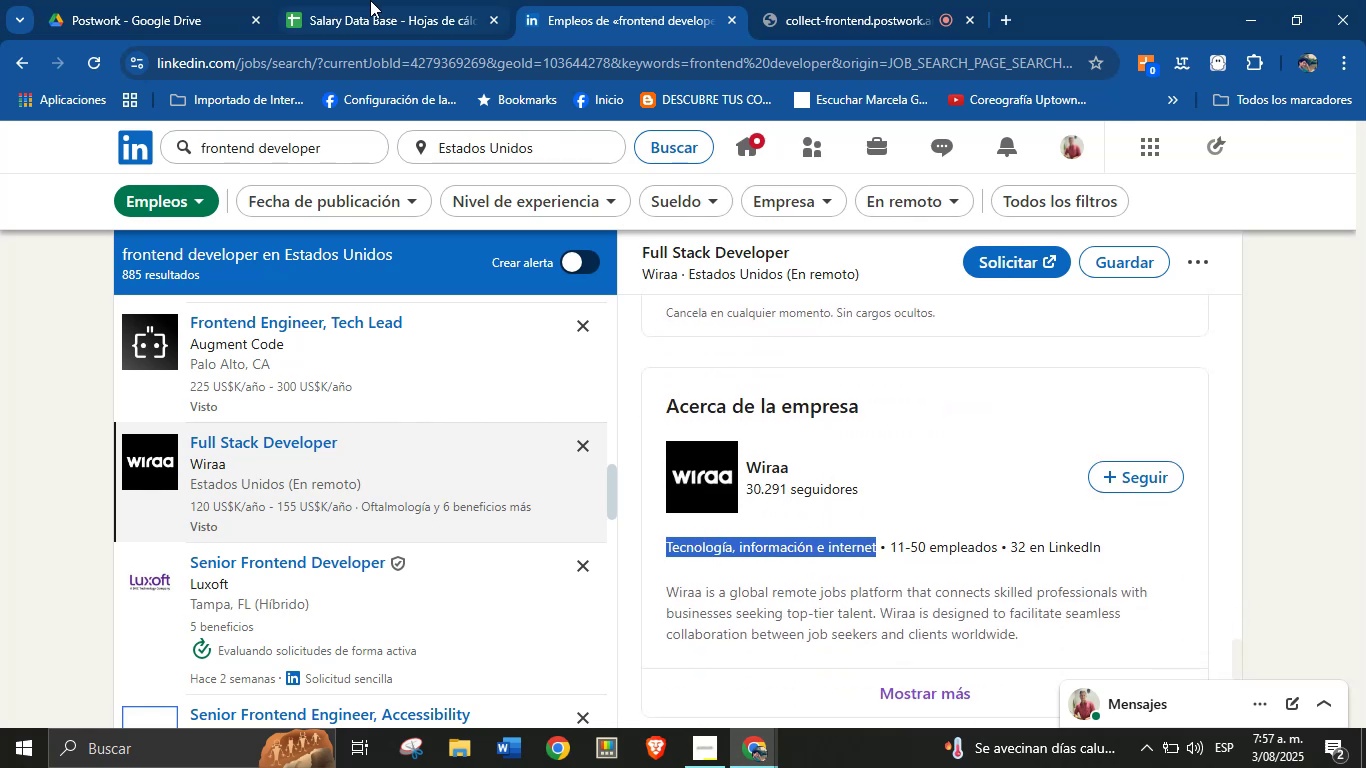 
left_click([353, 0])
 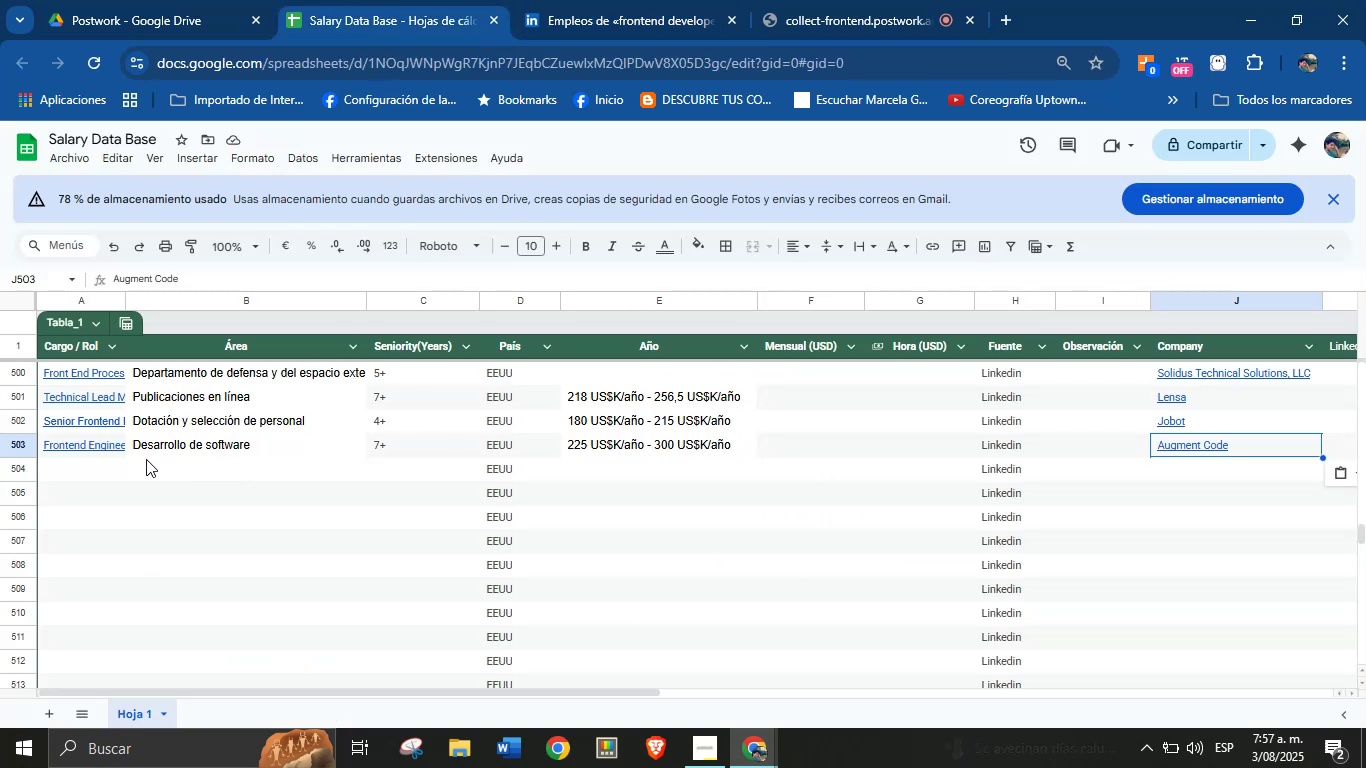 
left_click([86, 468])
 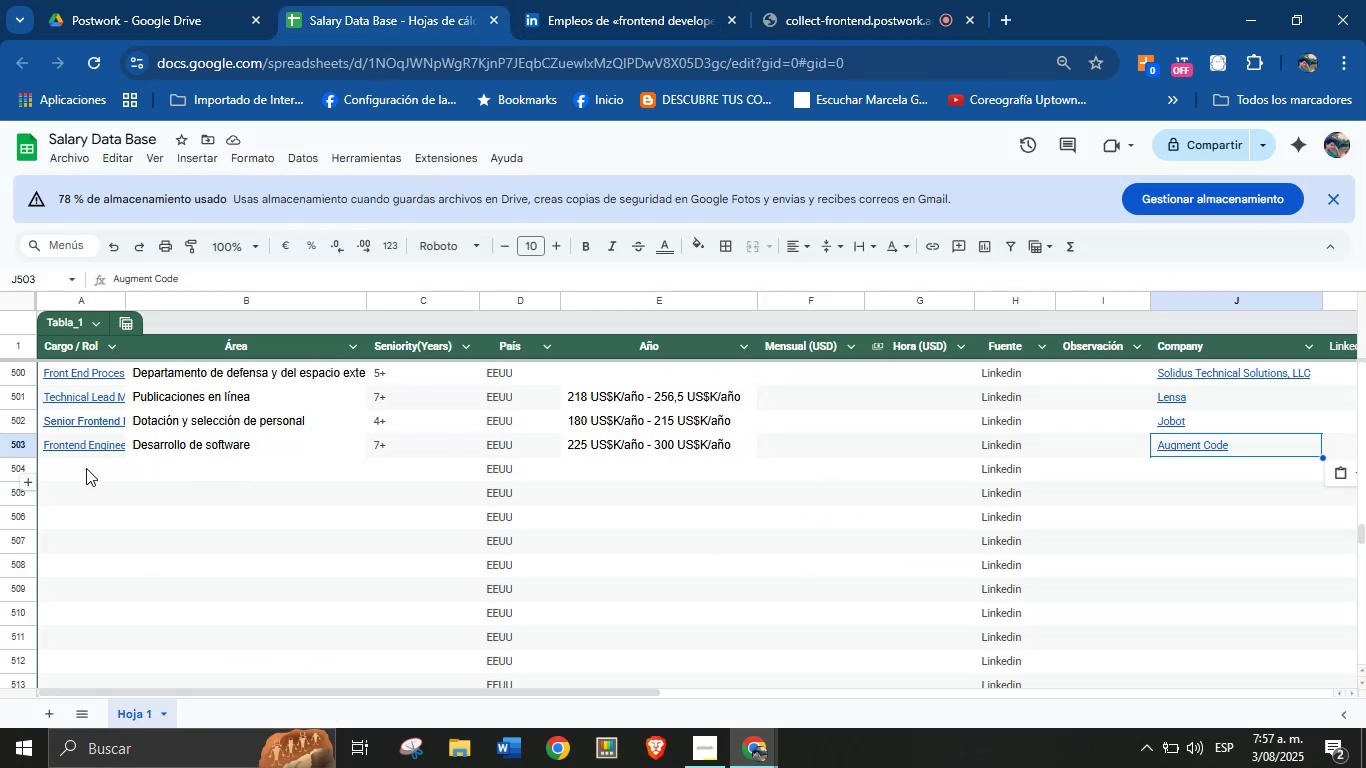 
key(Meta+MetaLeft)
 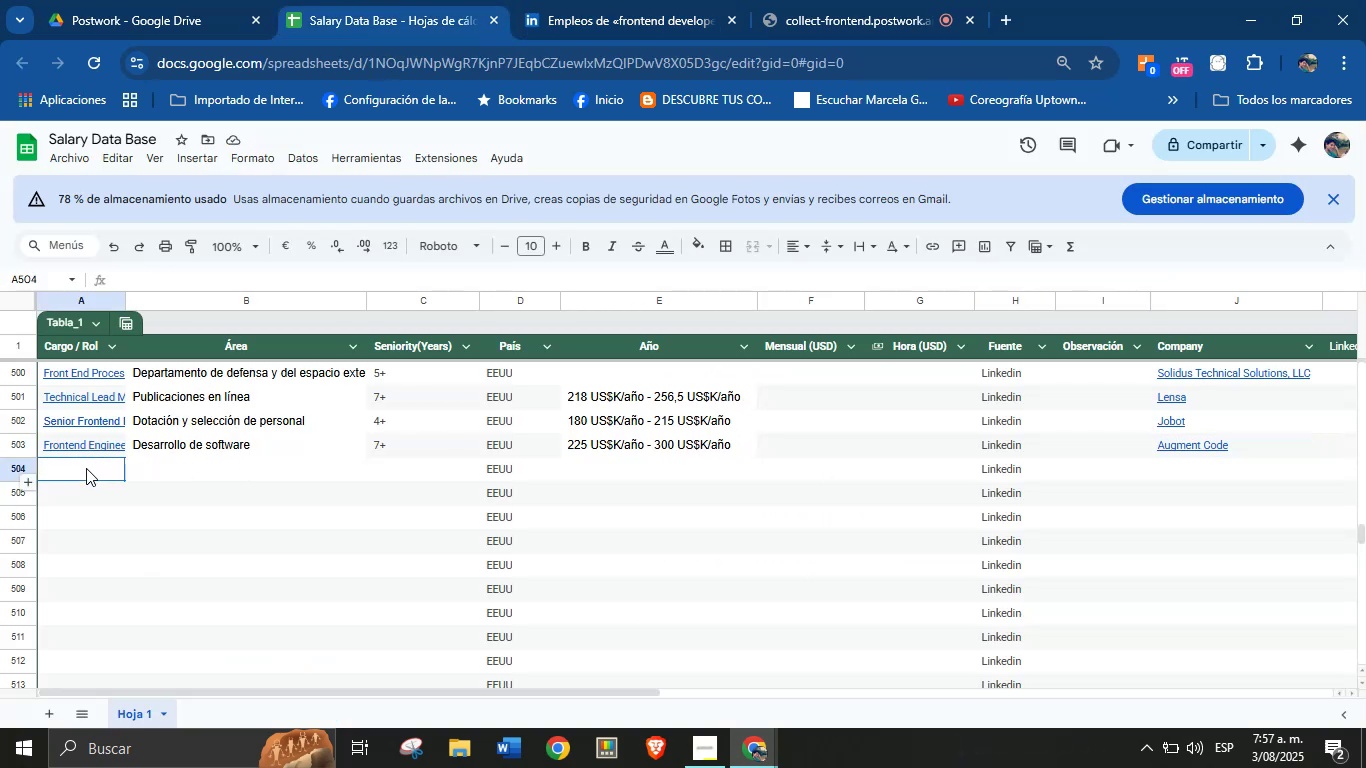 
key(Meta+MetaLeft)
 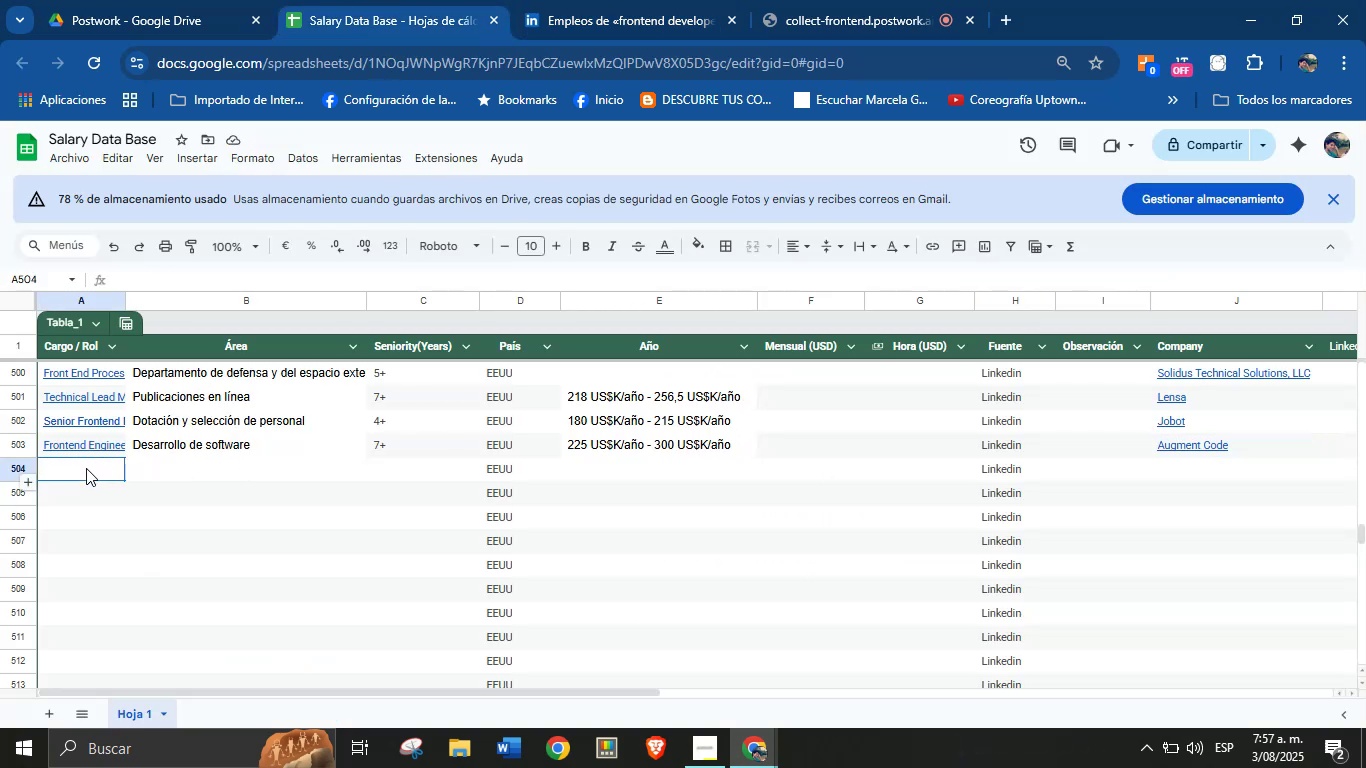 
key(Meta+V)
 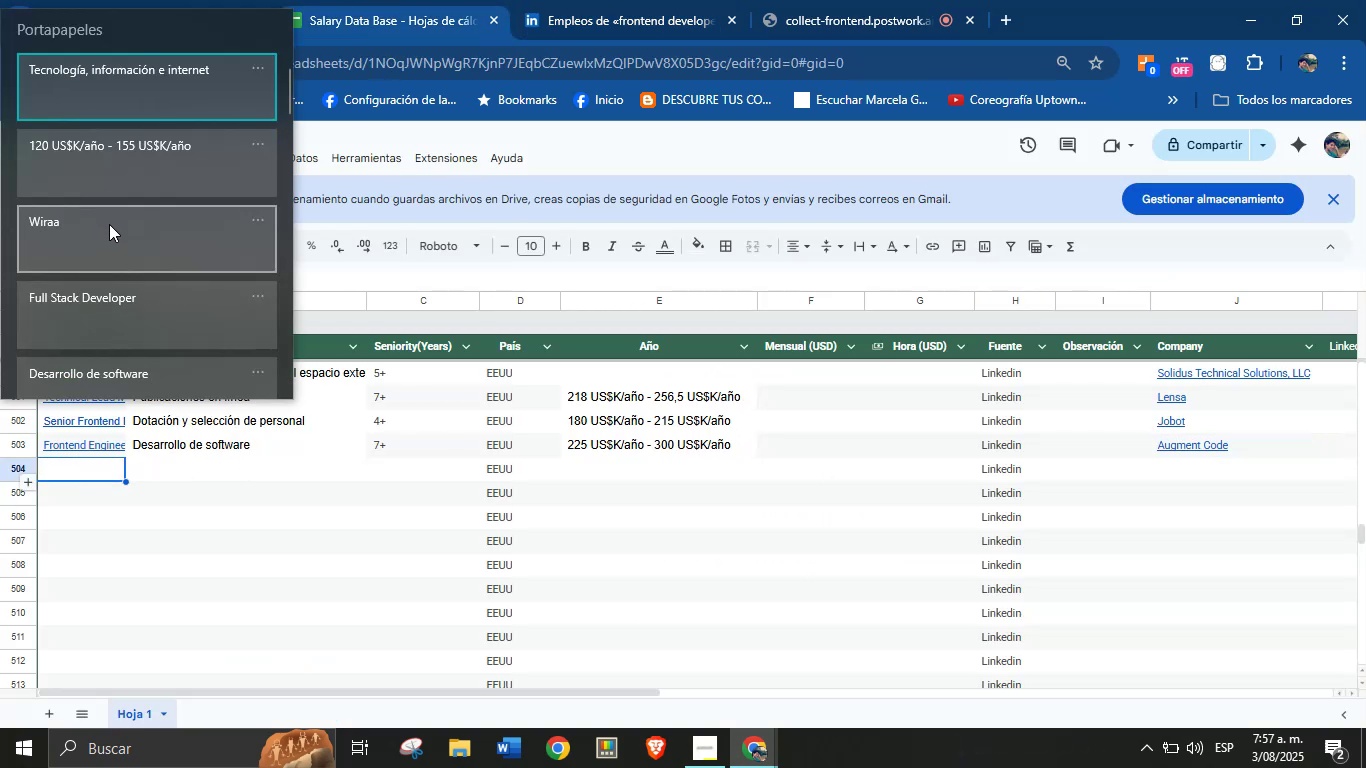 
left_click([118, 309])
 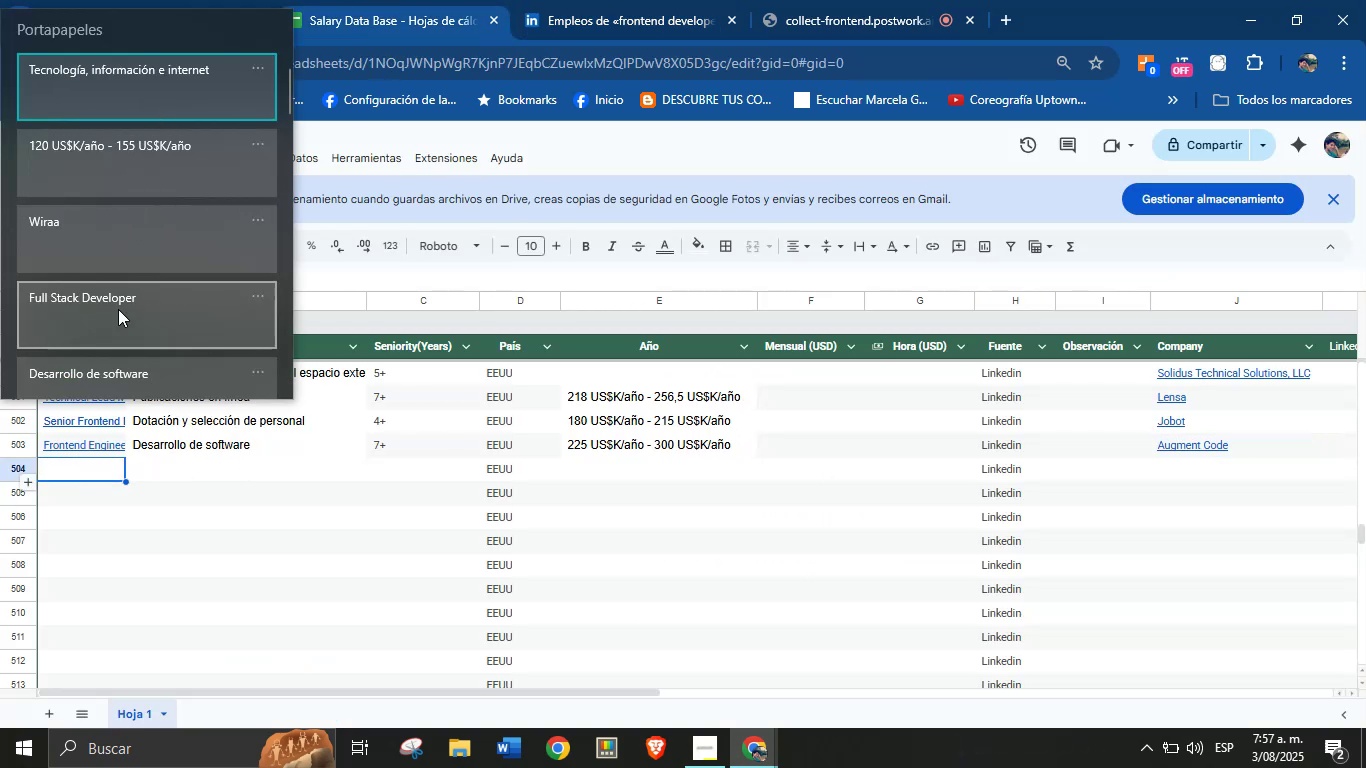 
key(Control+ControlLeft)
 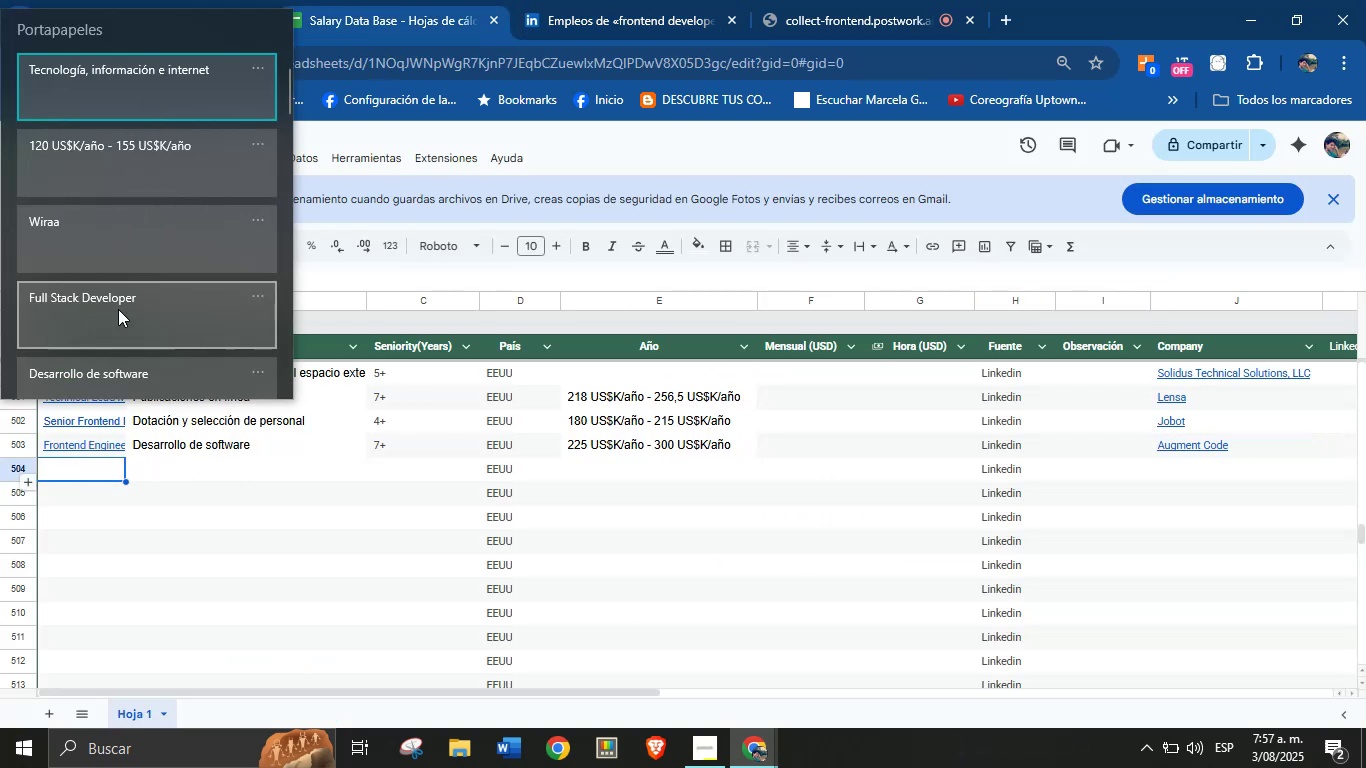 
key(Control+V)
 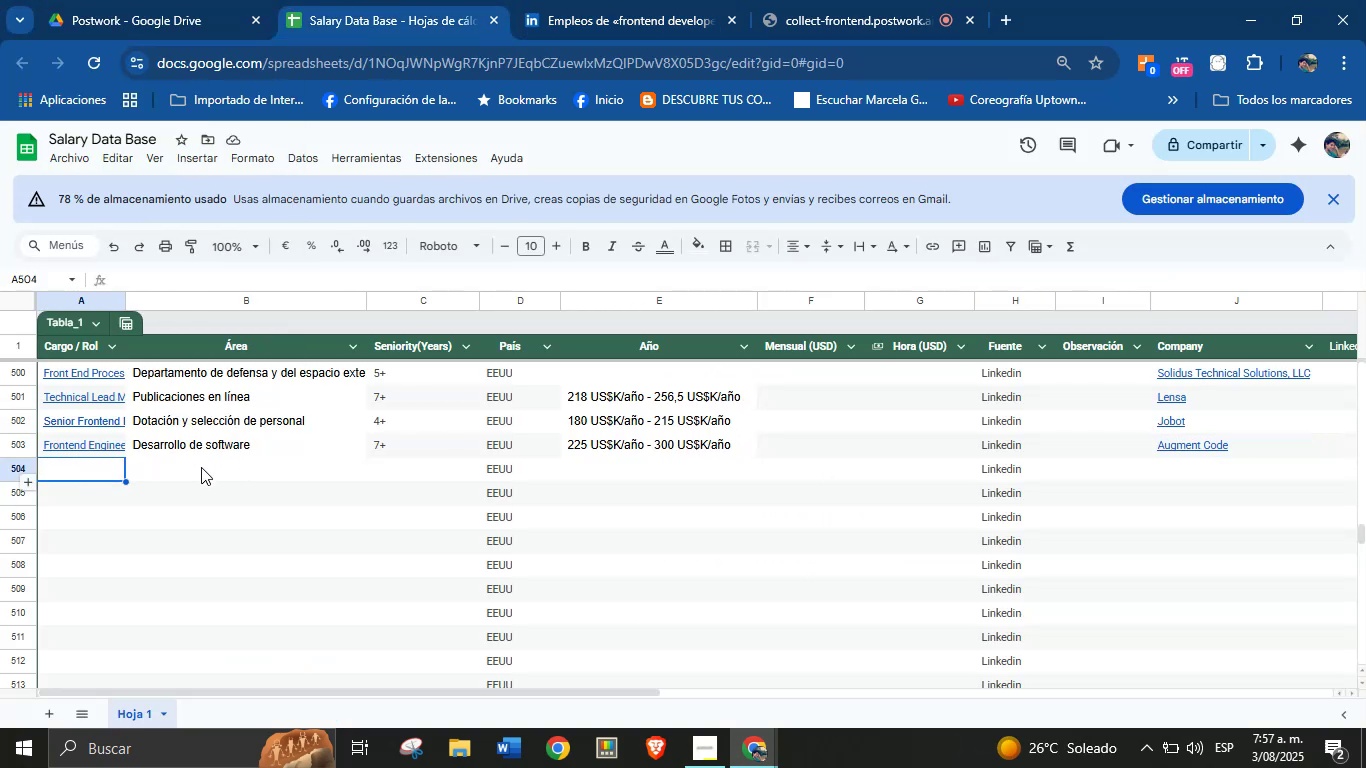 
left_click([200, 473])
 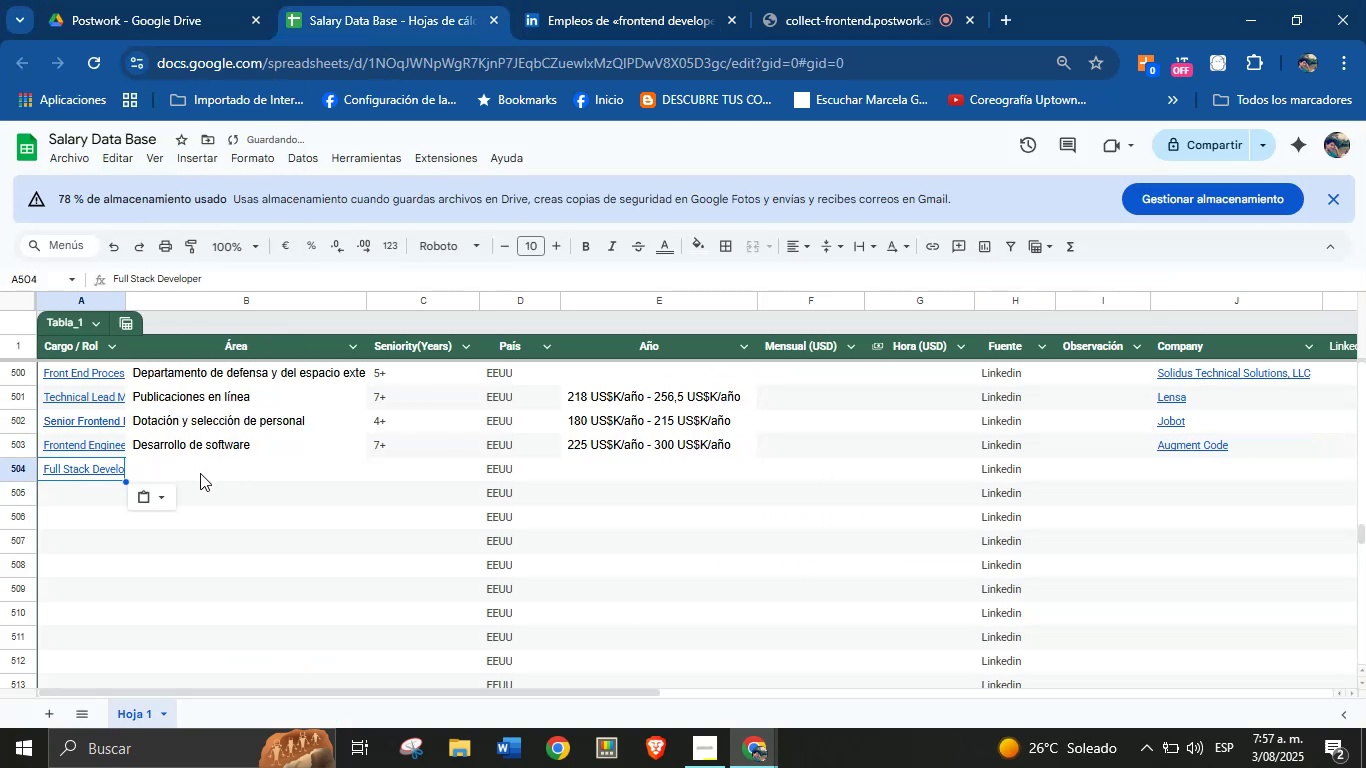 
key(Meta+MetaLeft)
 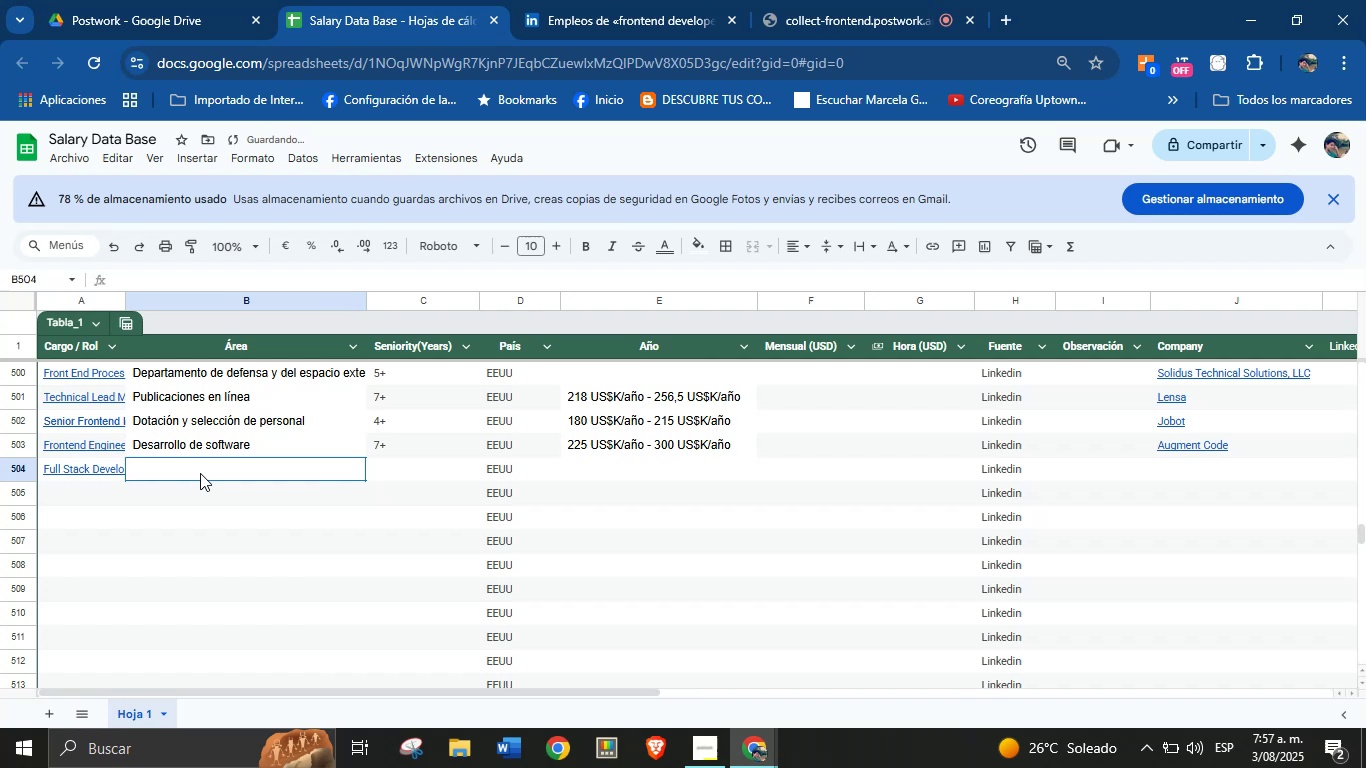 
key(Meta+MetaLeft)
 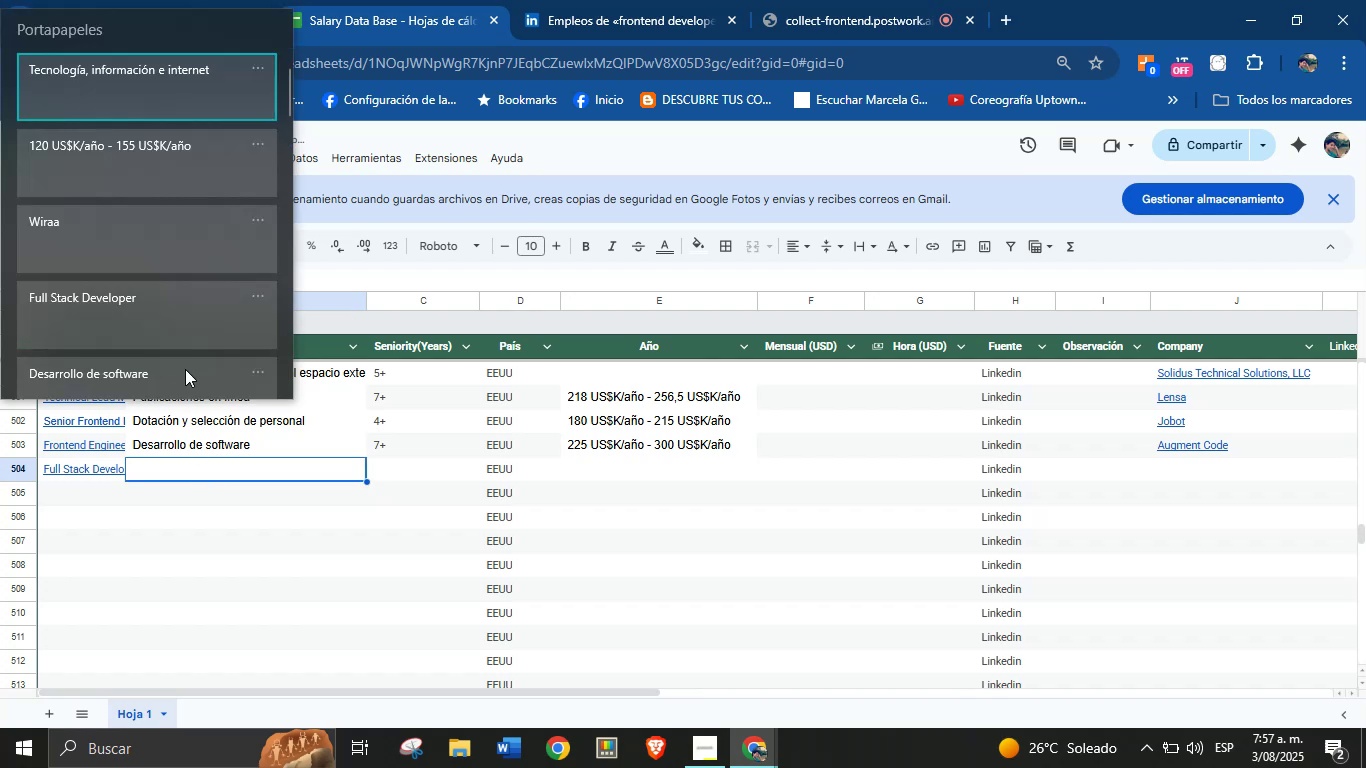 
key(Meta+V)
 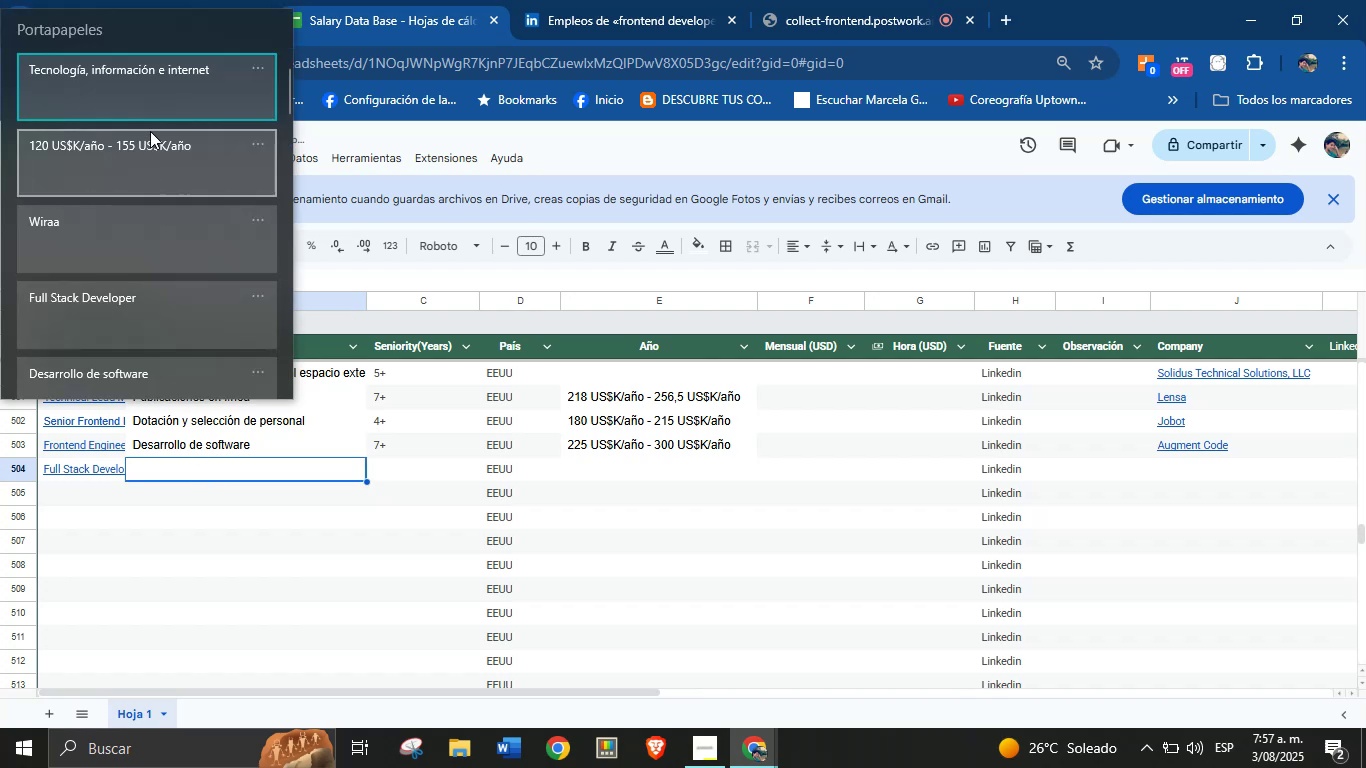 
left_click([154, 103])
 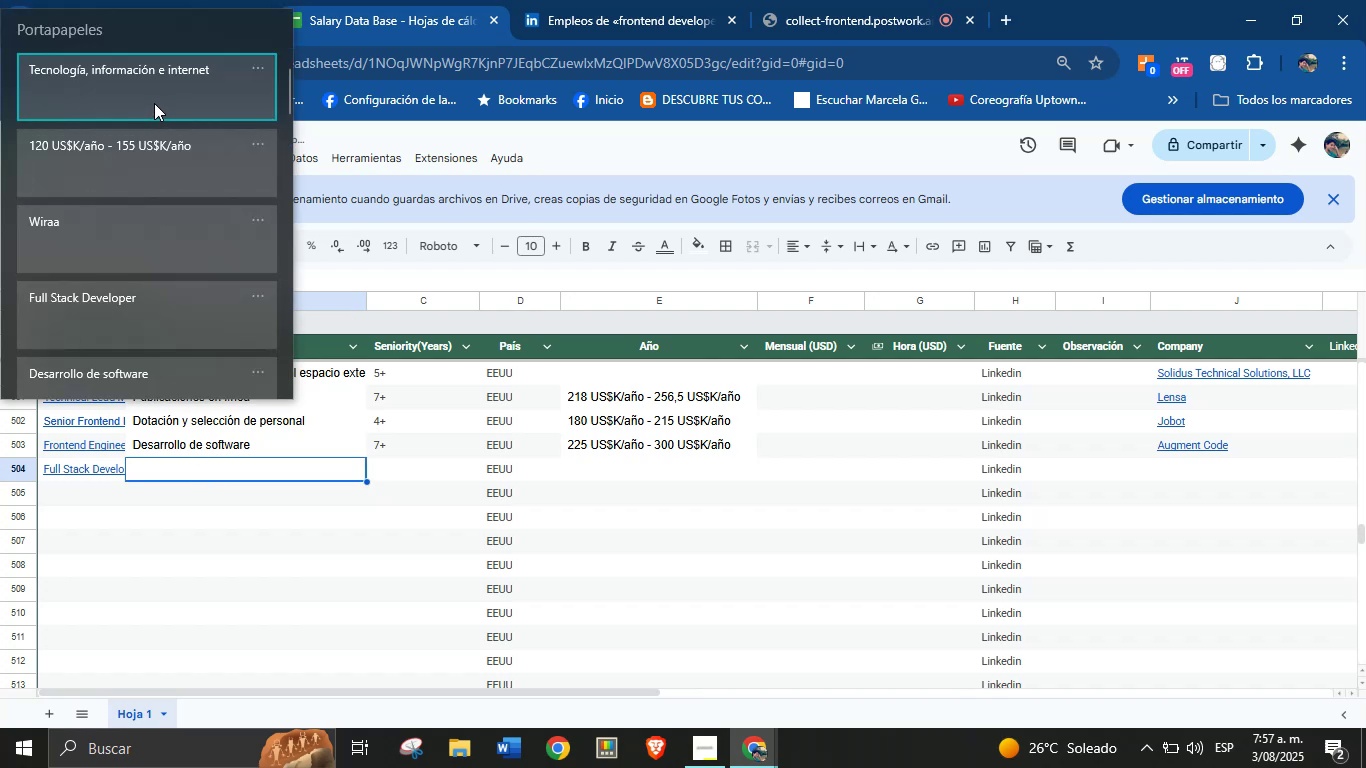 
key(Control+ControlLeft)
 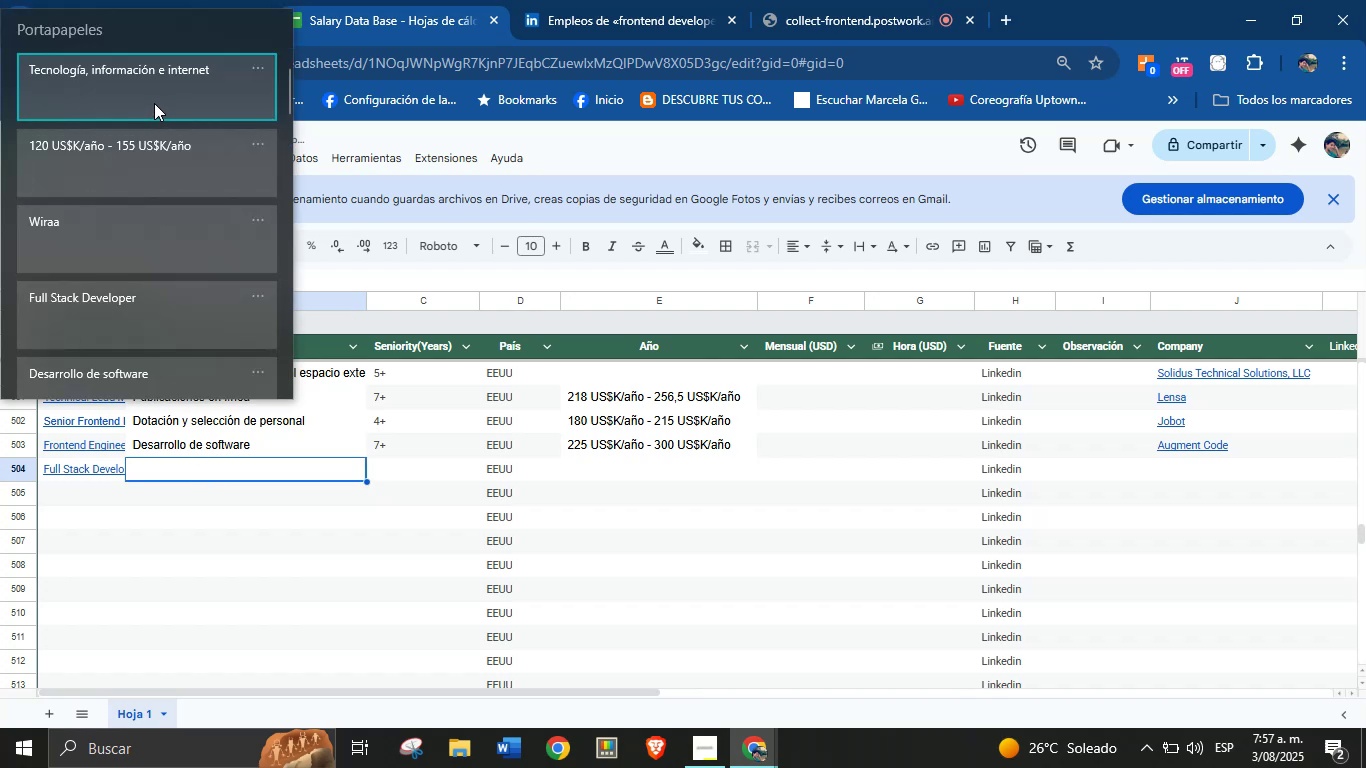 
key(Control+V)
 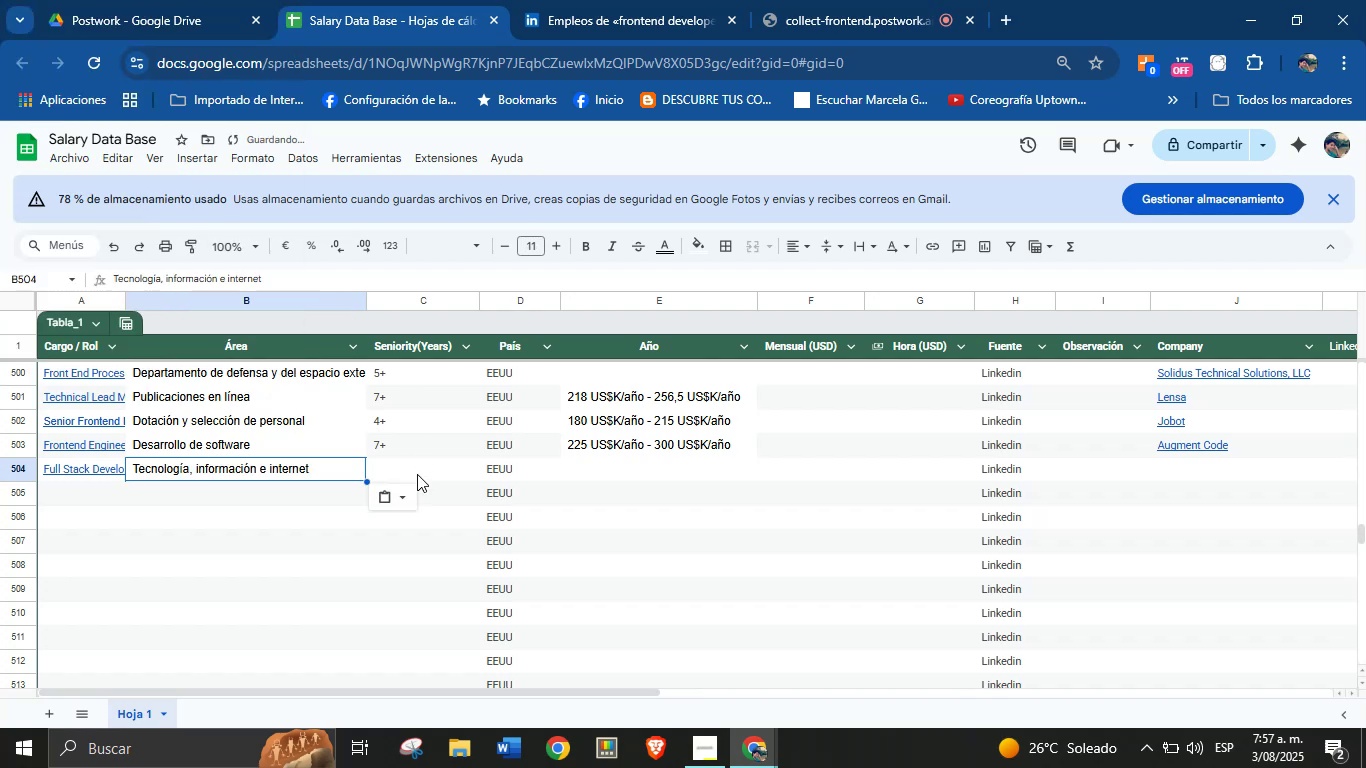 
left_click([412, 477])
 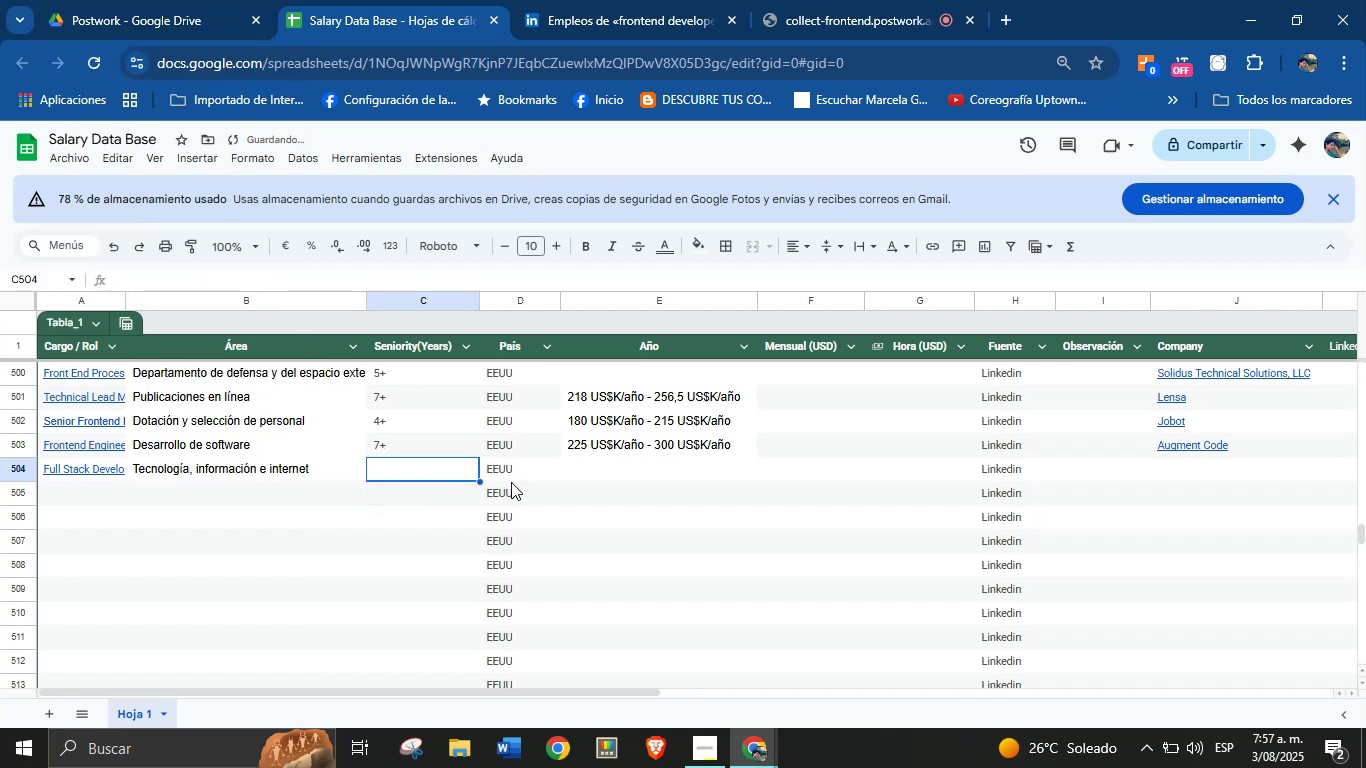 
left_click([630, 484])
 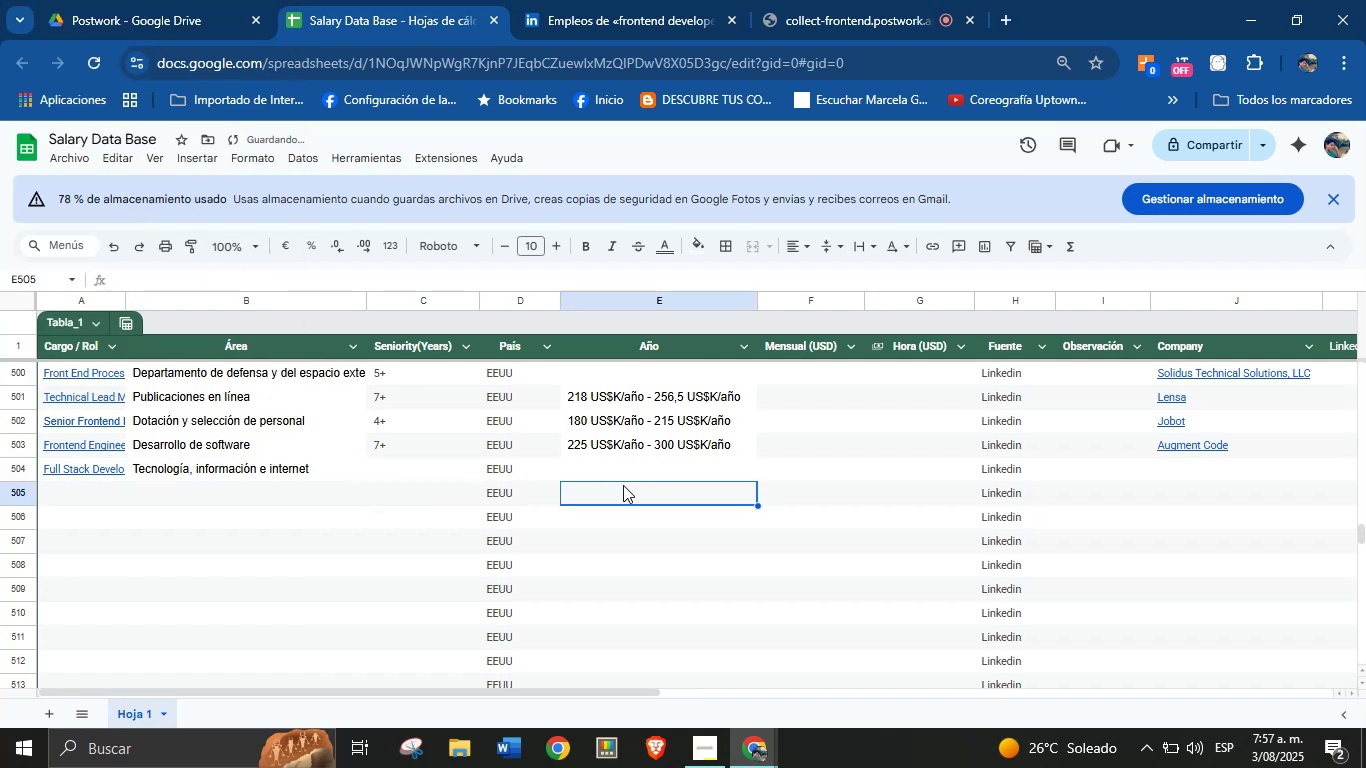 
left_click([623, 469])
 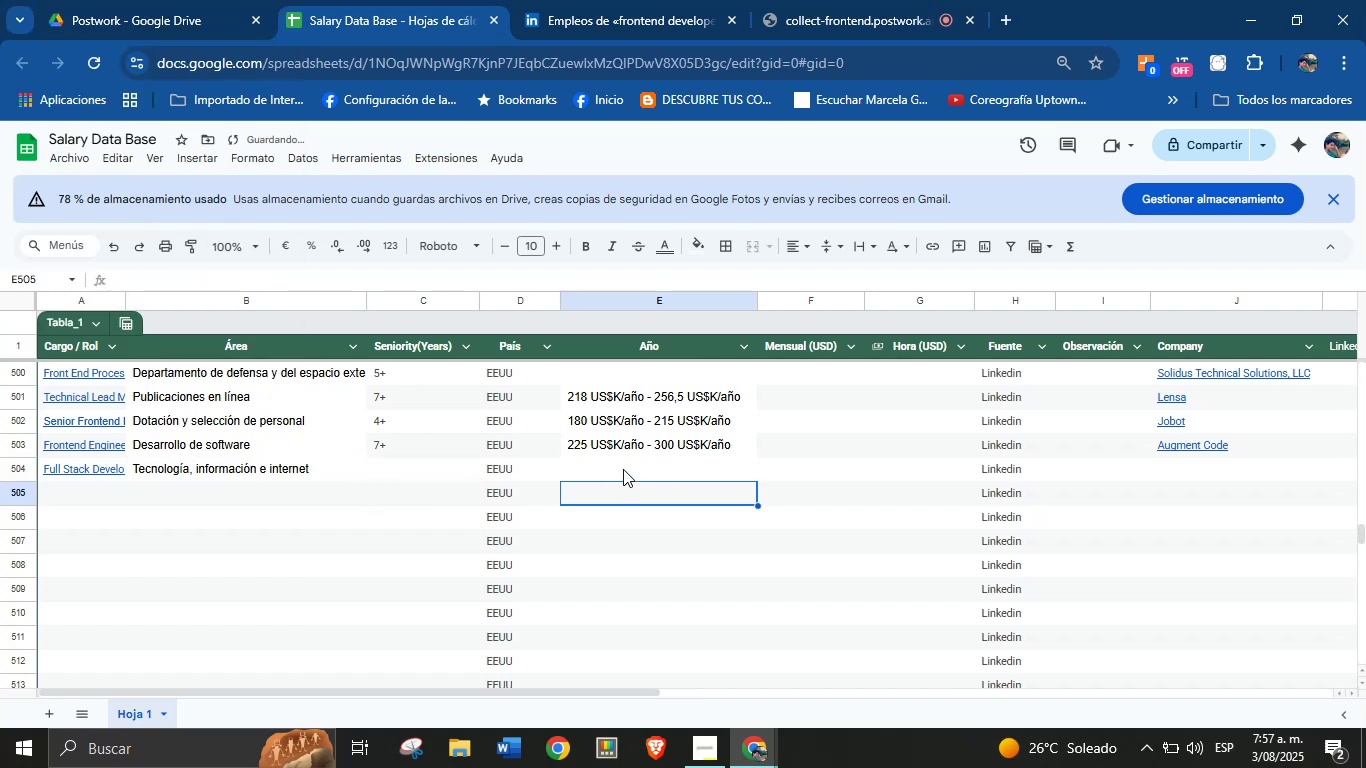 
key(Meta+MetaLeft)
 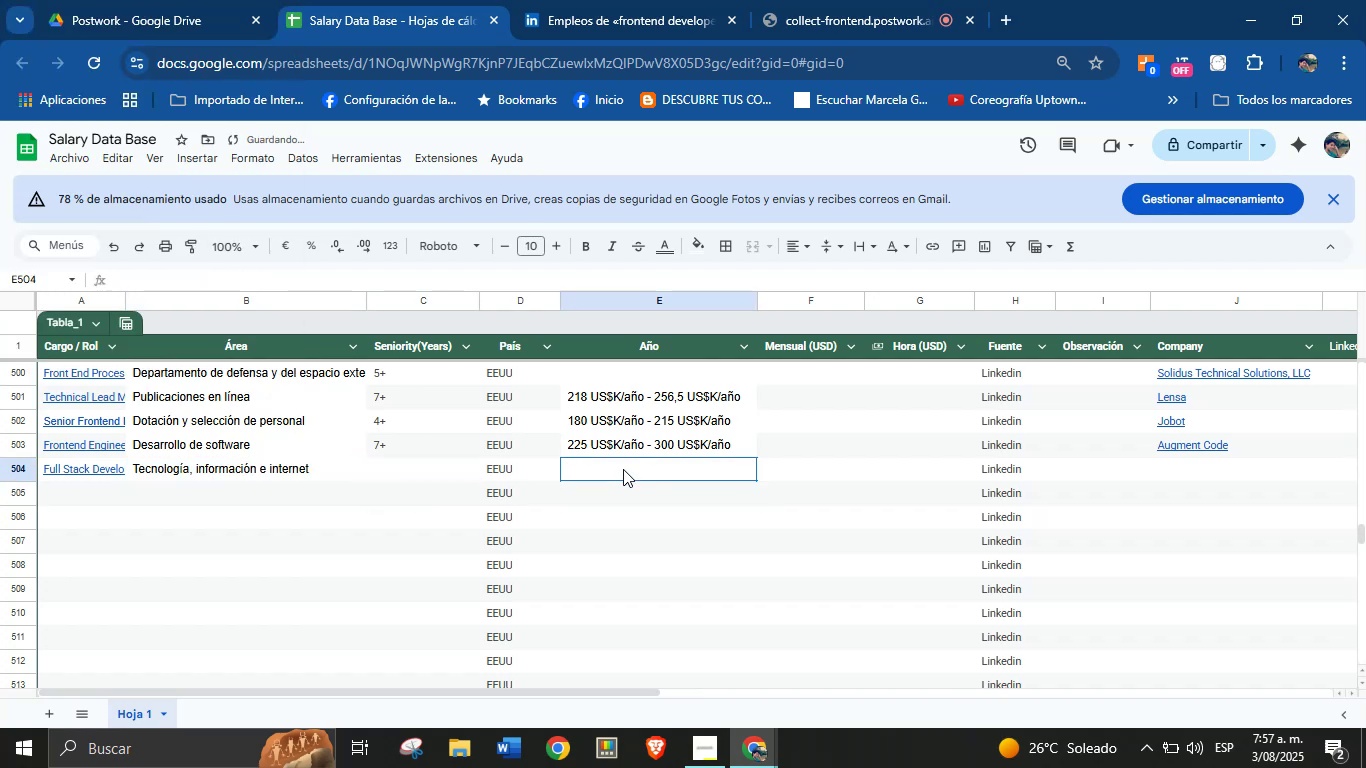 
key(Meta+MetaLeft)
 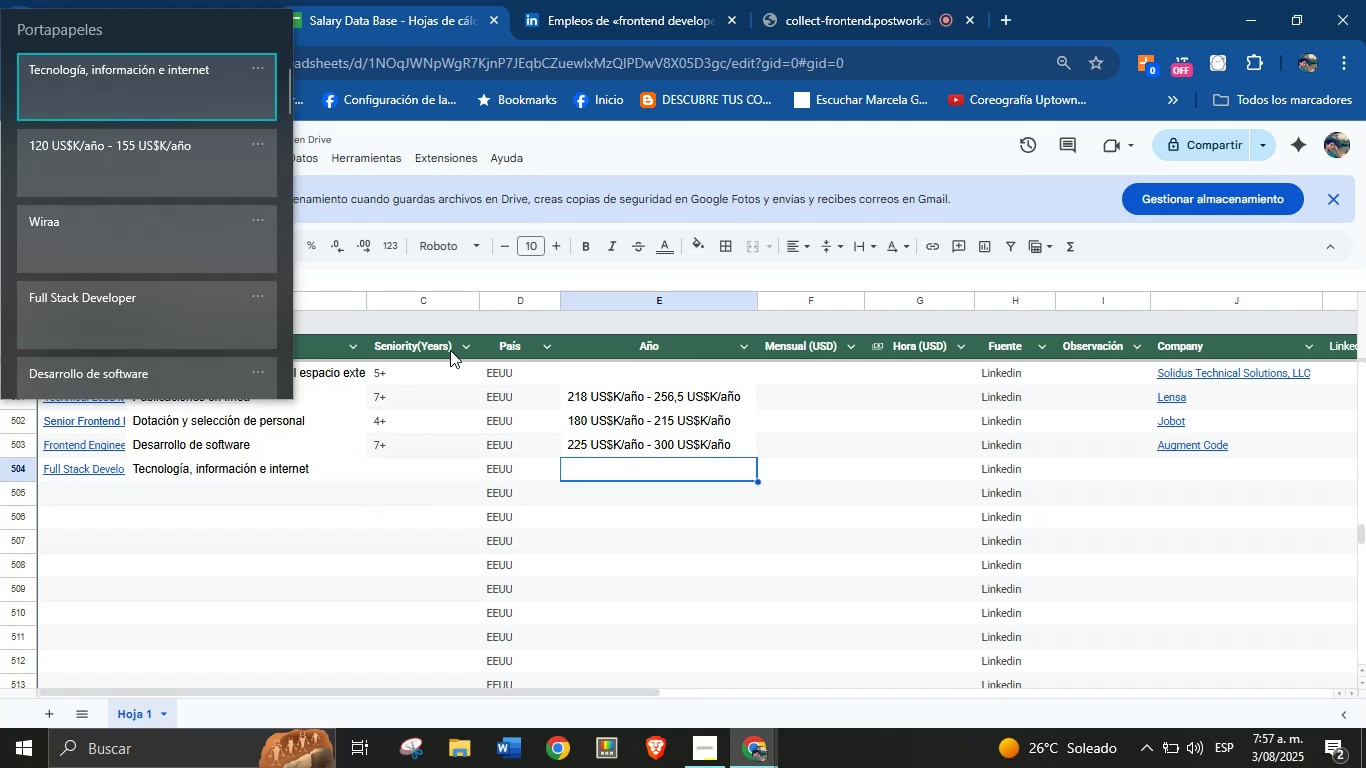 
key(Meta+V)
 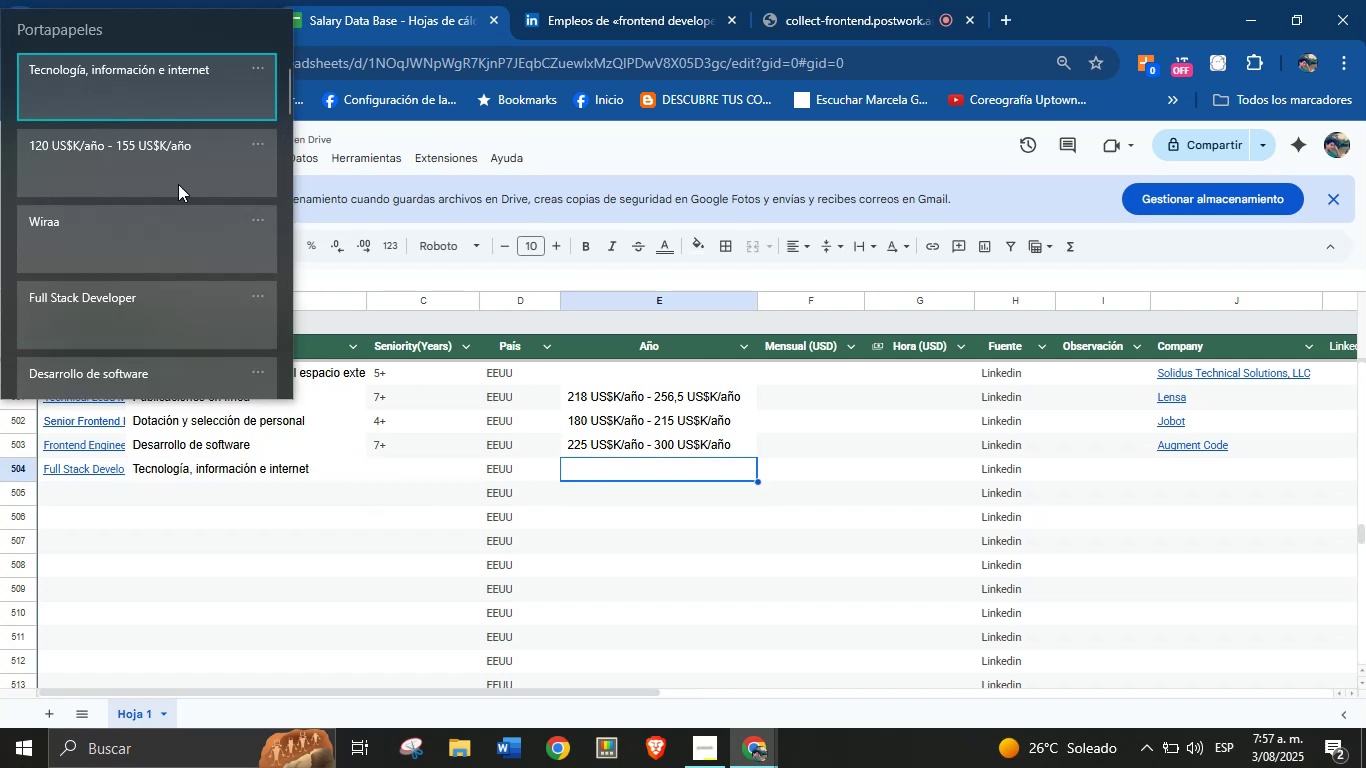 
left_click([142, 151])
 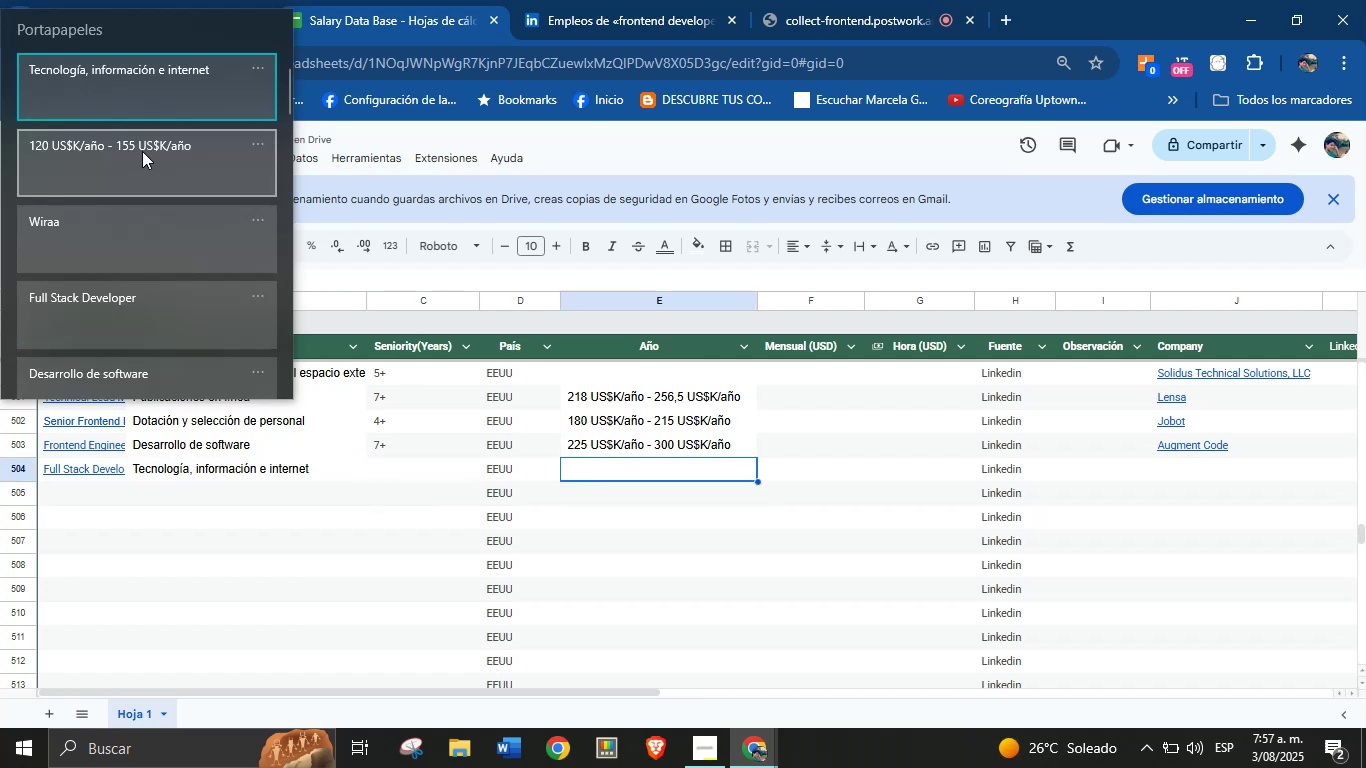 
key(Control+ControlLeft)
 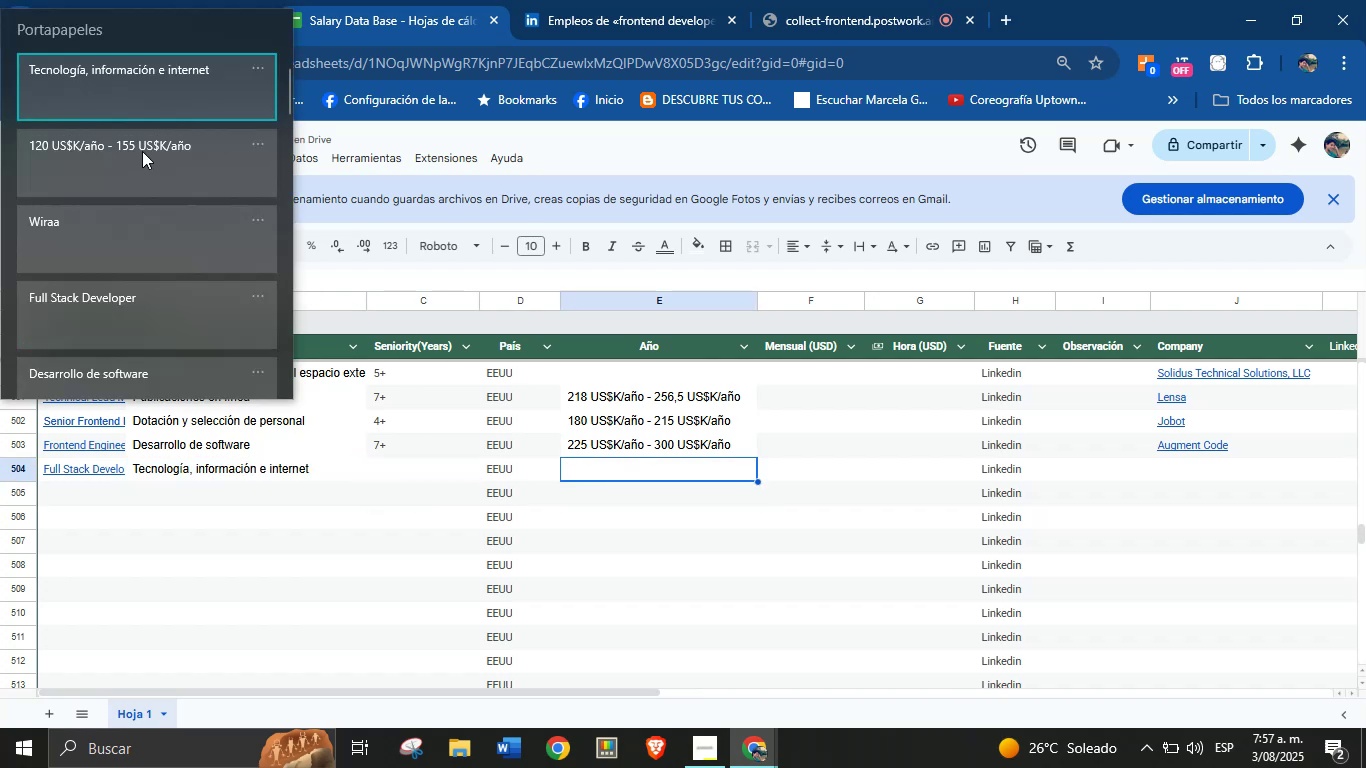 
key(Control+V)
 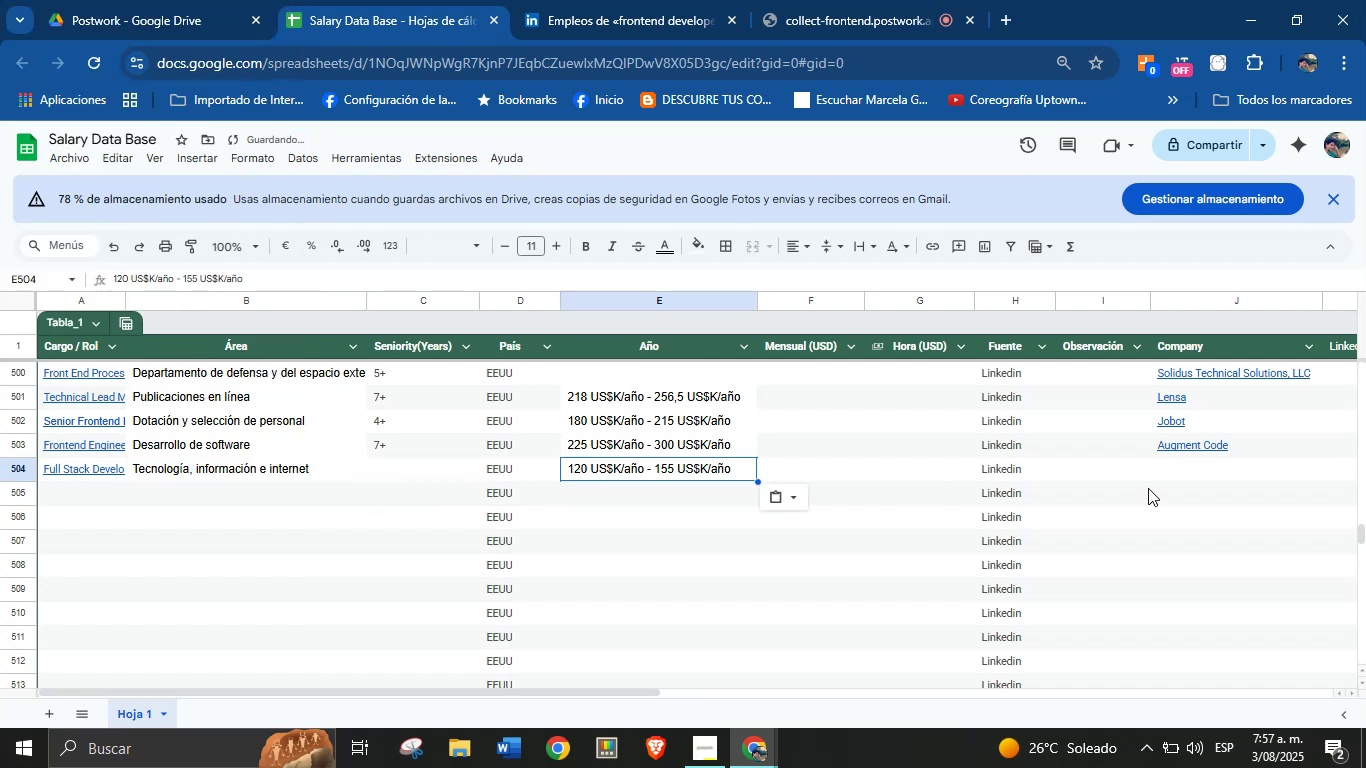 
left_click([1179, 472])
 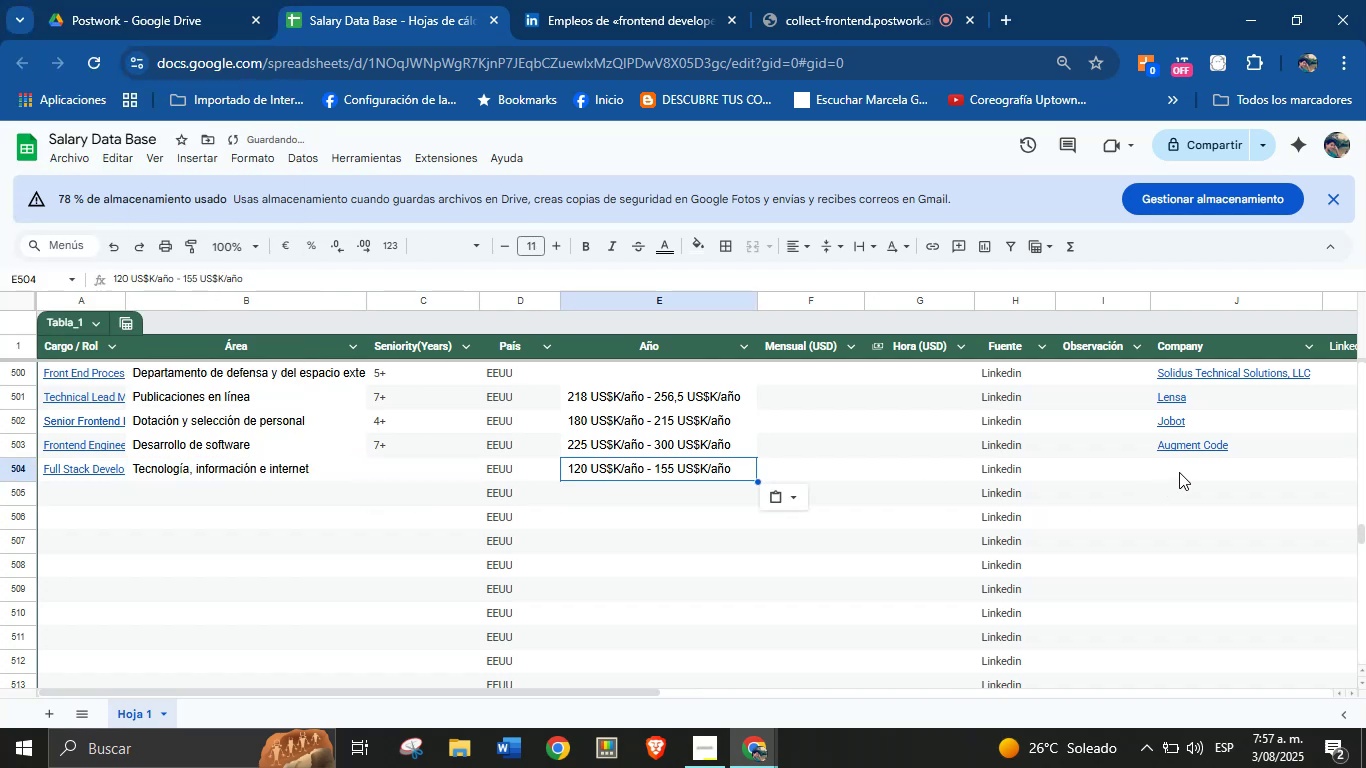 
key(Meta+MetaLeft)
 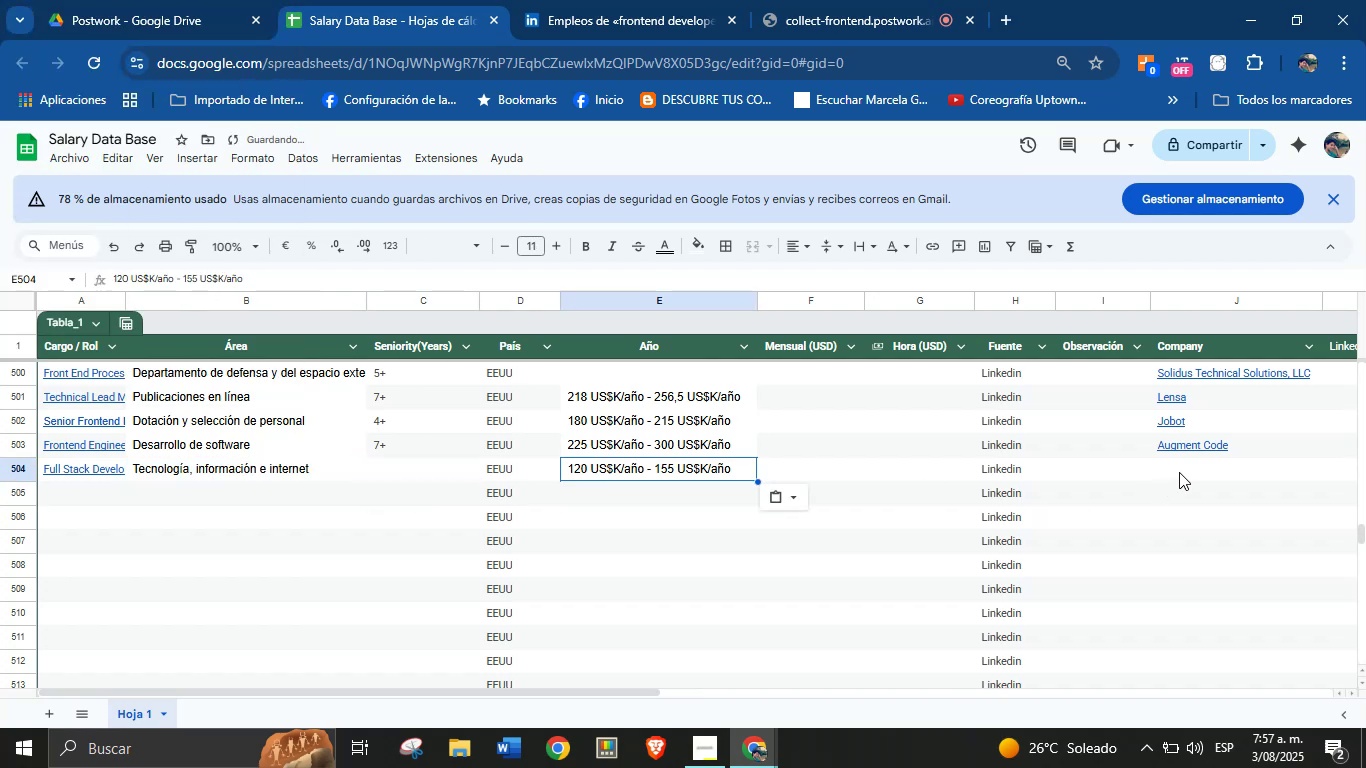 
key(Meta+MetaLeft)
 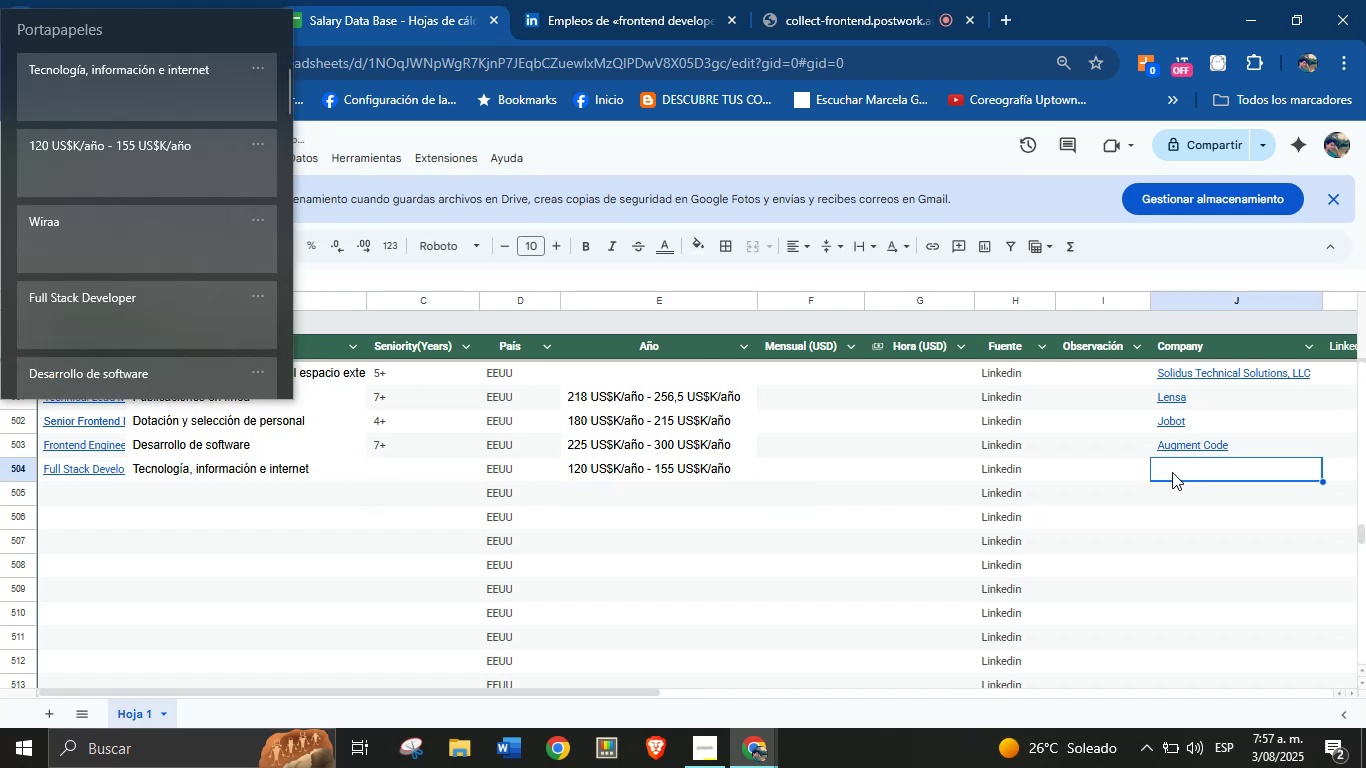 
key(Meta+V)
 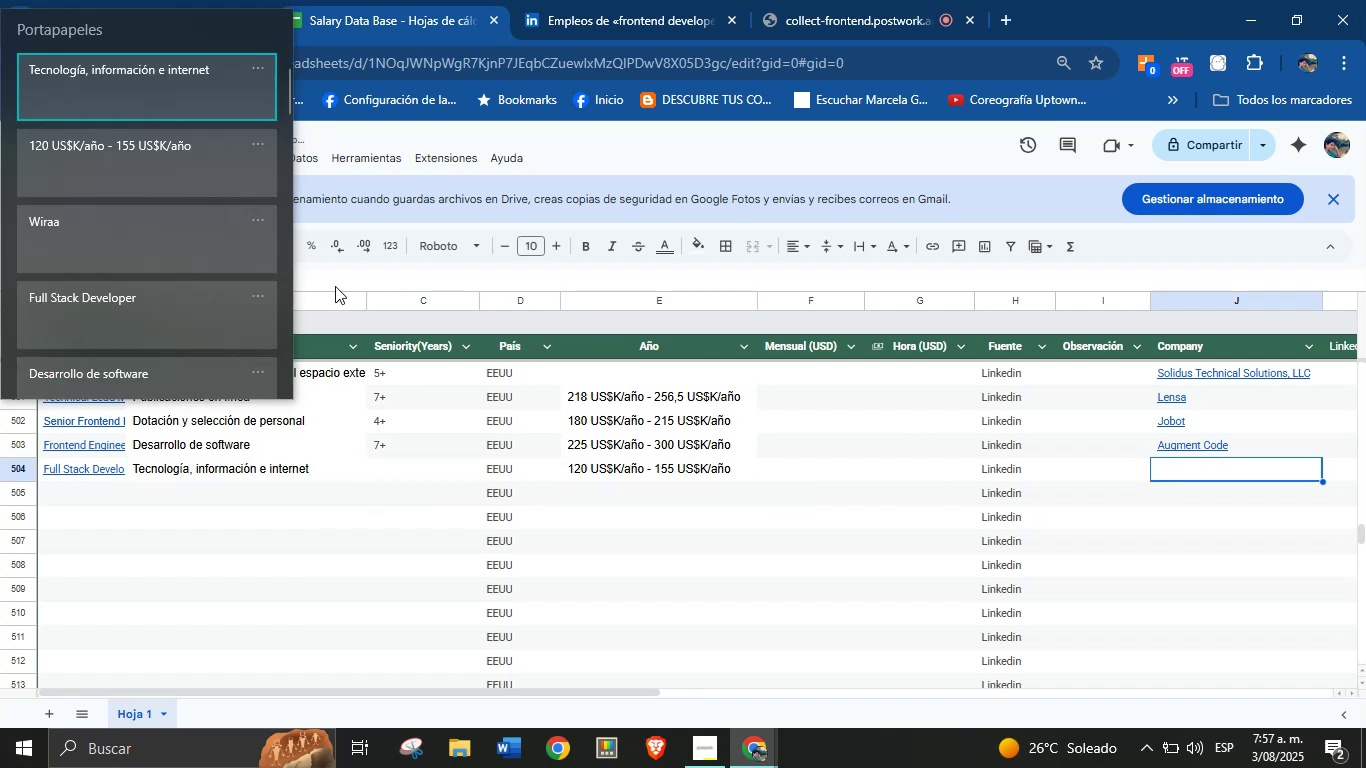 
key(Control+ControlLeft)
 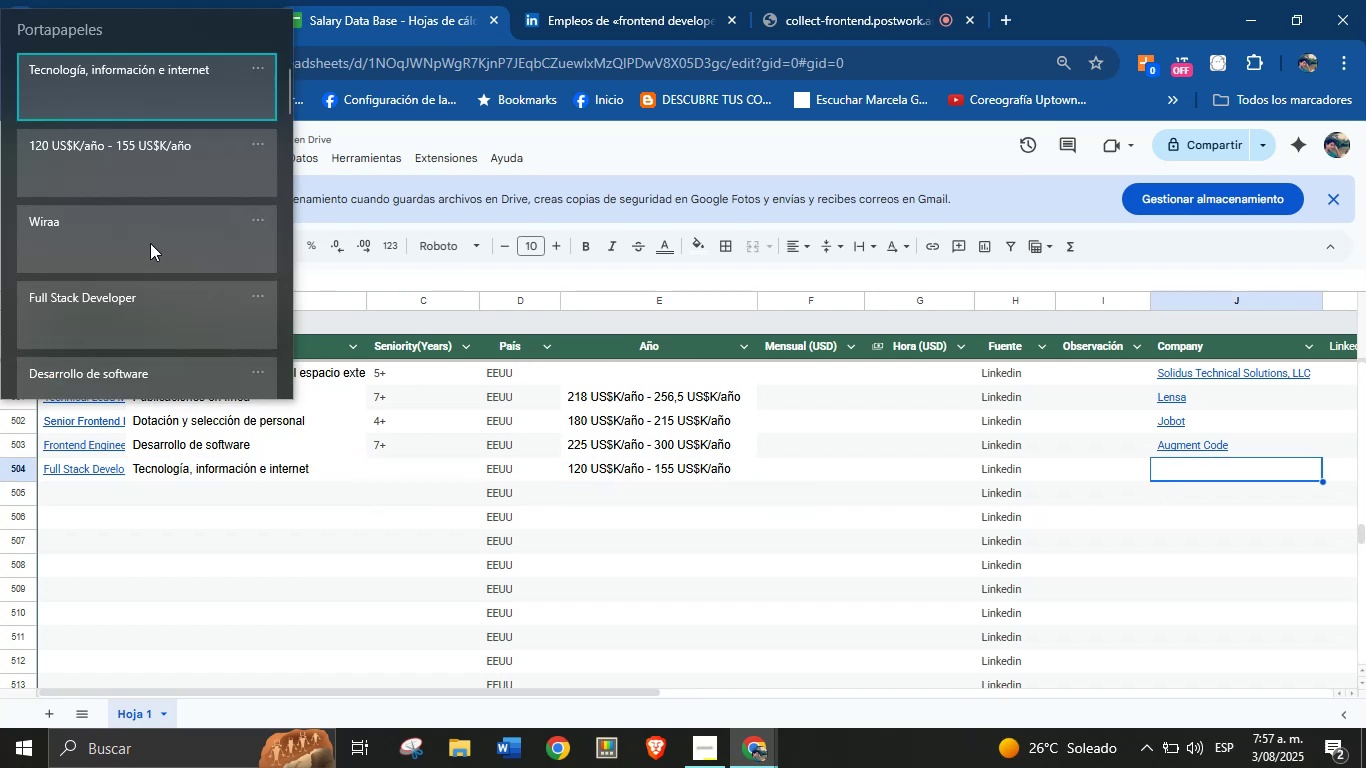 
key(Control+V)
 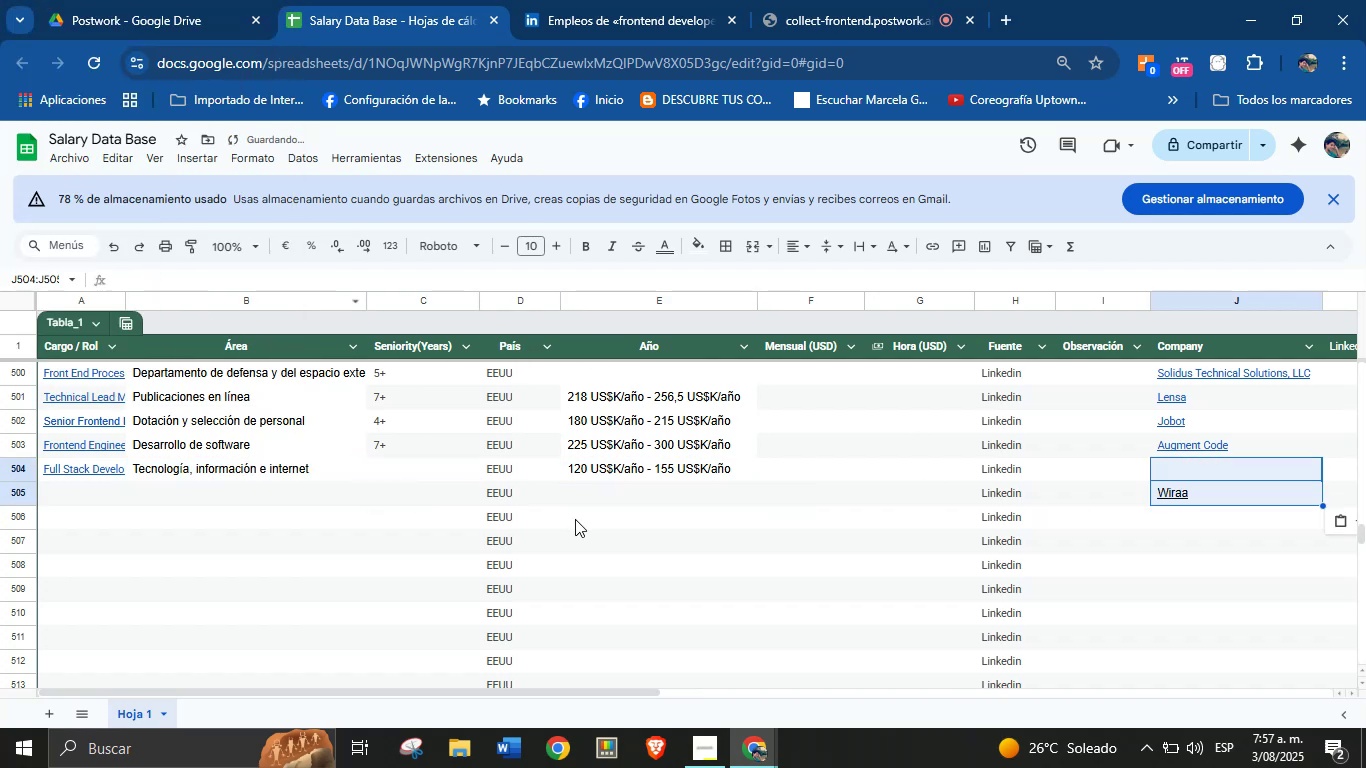 
key(Shift+ShiftLeft)
 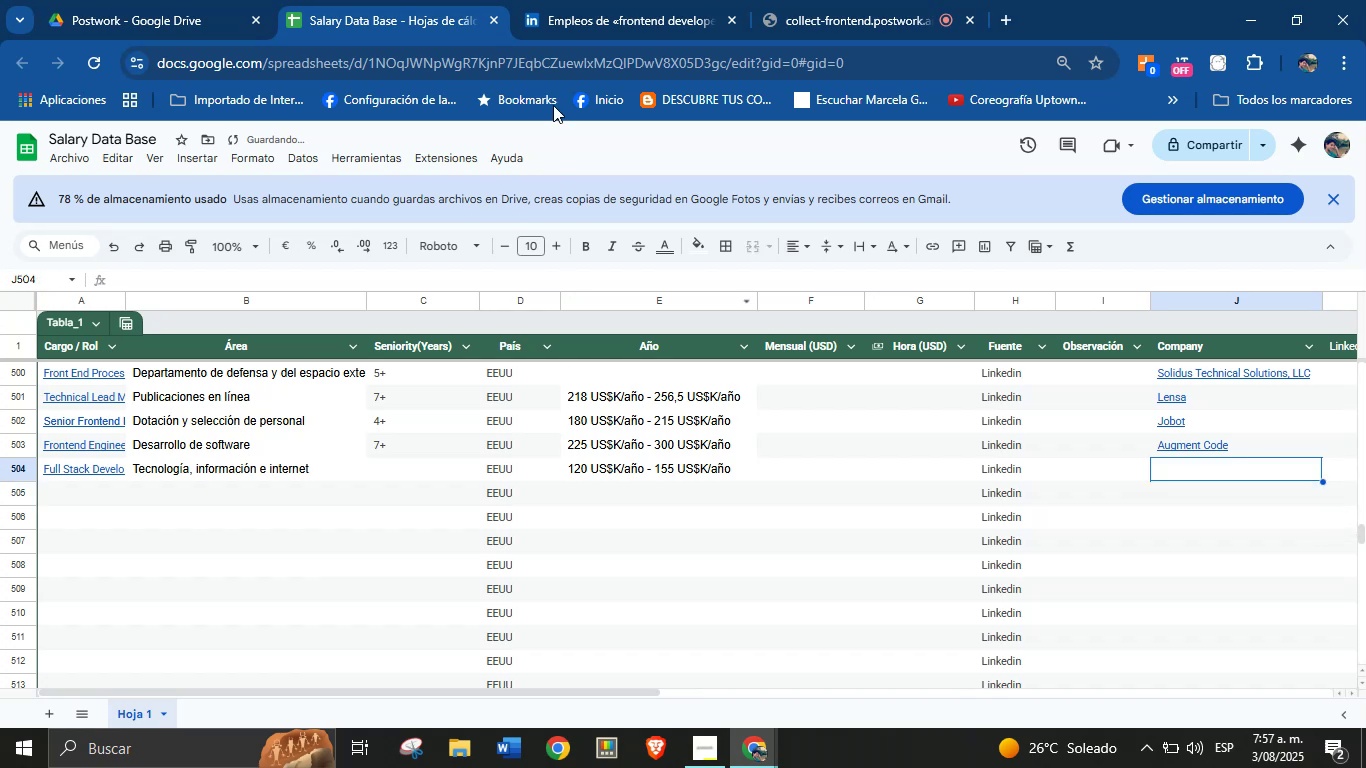 
key(Control+Shift+Z)
 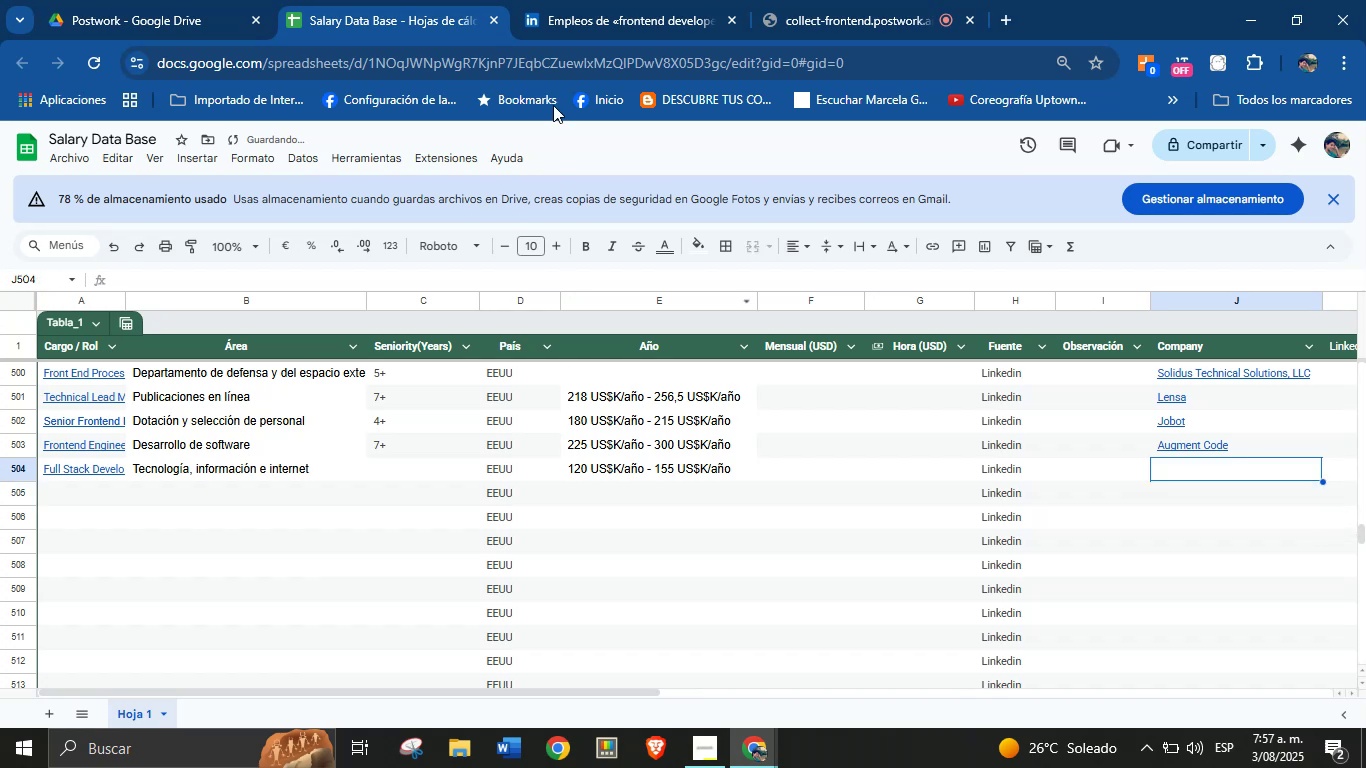 
key(Control+Shift+ControlLeft)
 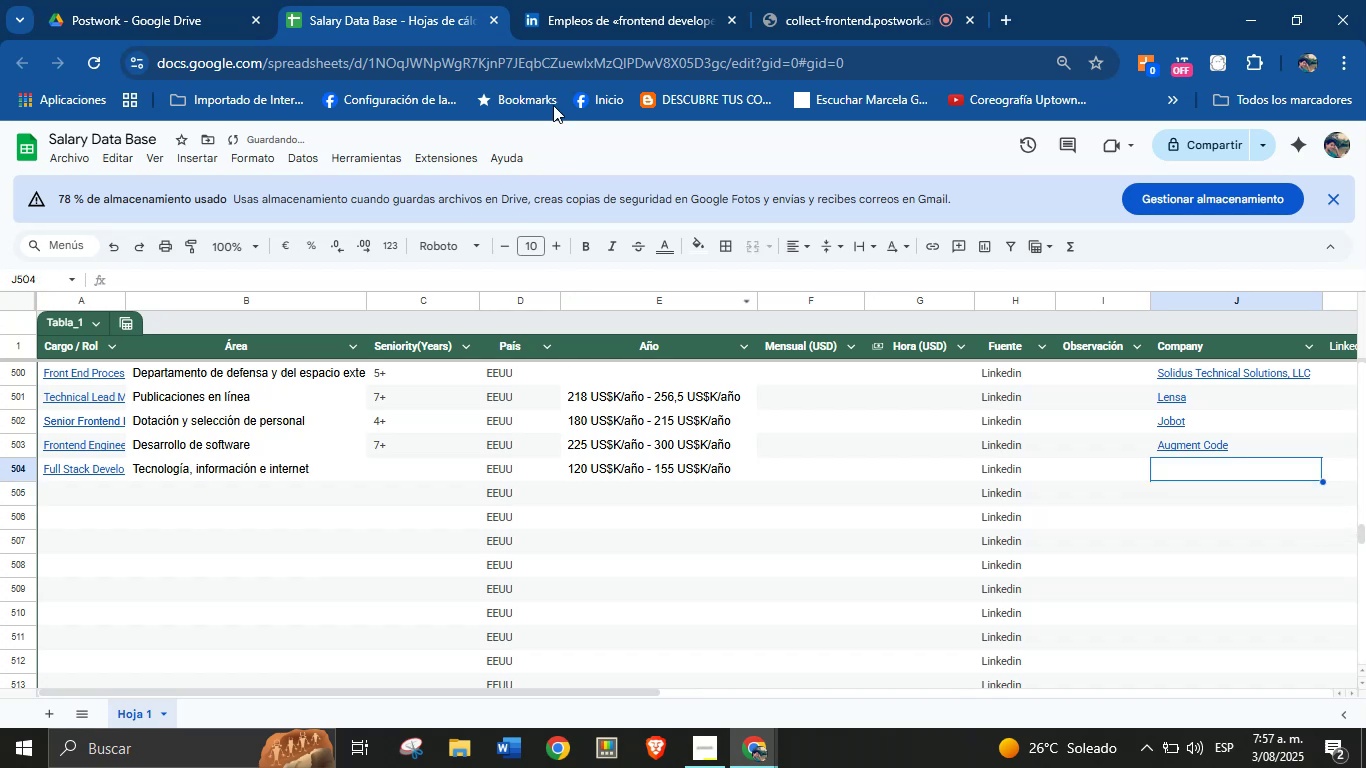 
left_click([558, 0])
 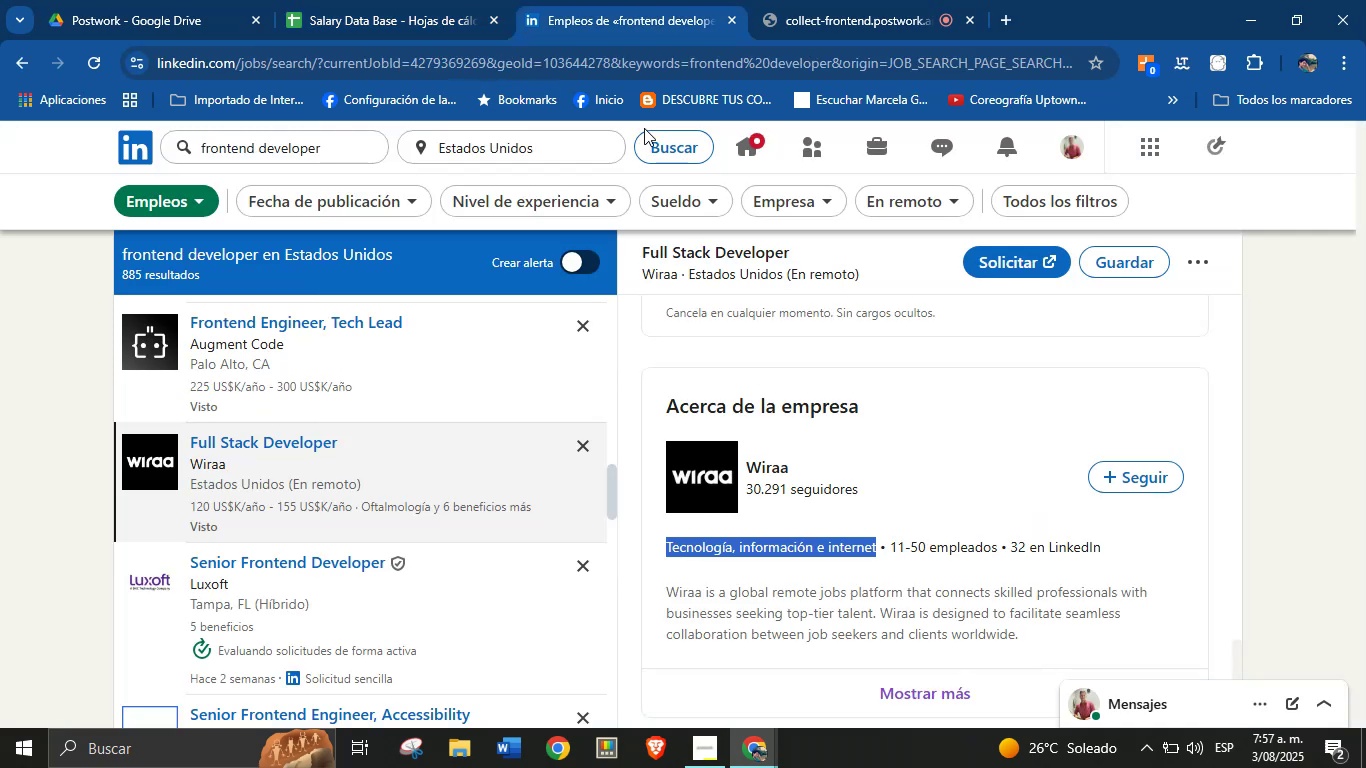 
scroll: coordinate [780, 392], scroll_direction: up, amount: 32.0
 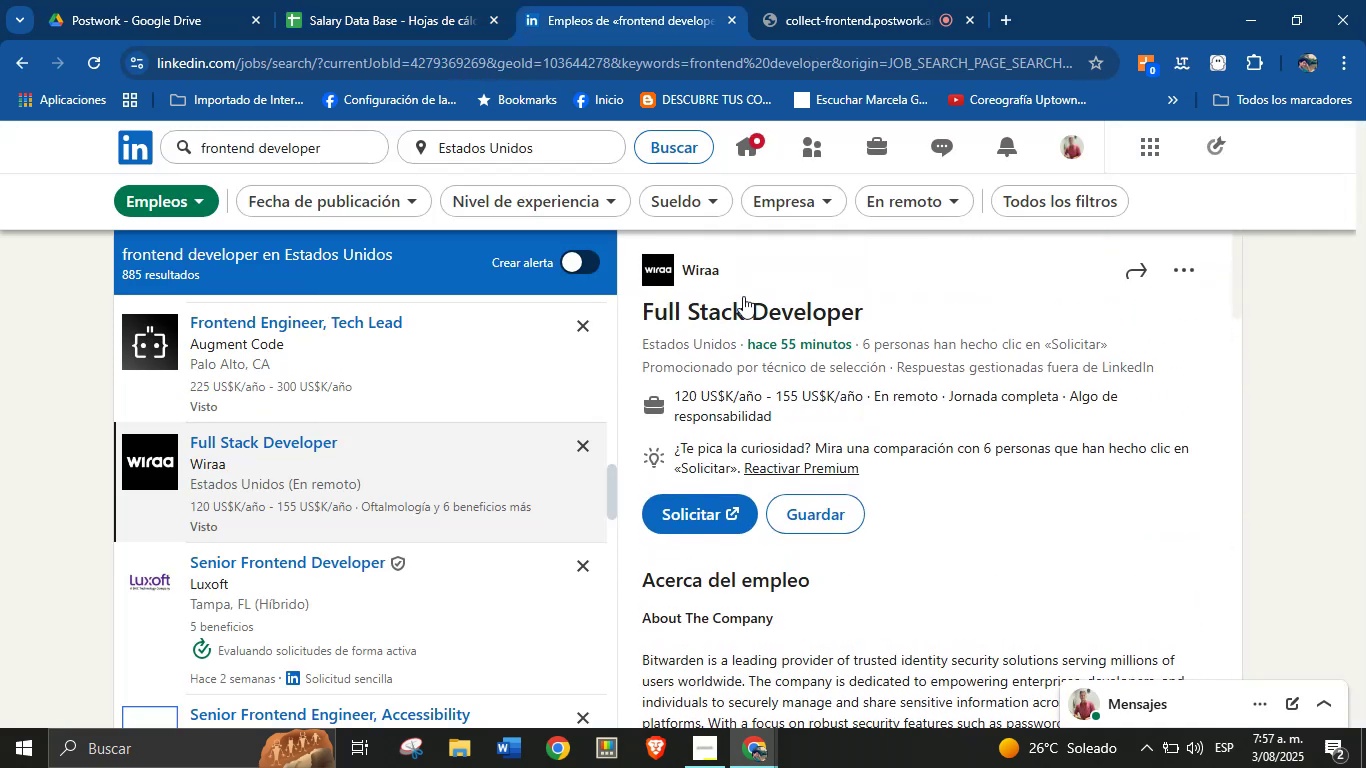 
left_click_drag(start_coordinate=[733, 276], to_coordinate=[684, 274])
 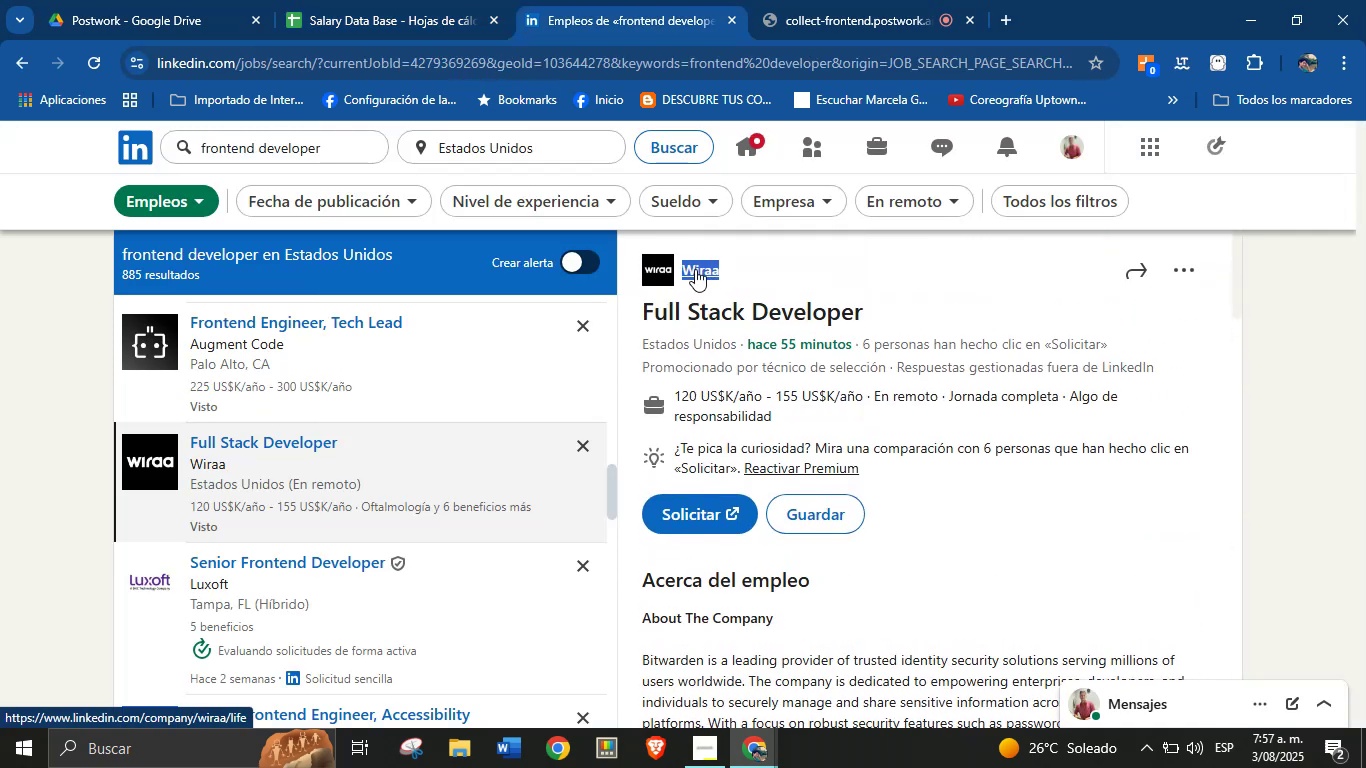 
key(Alt+AltLeft)
 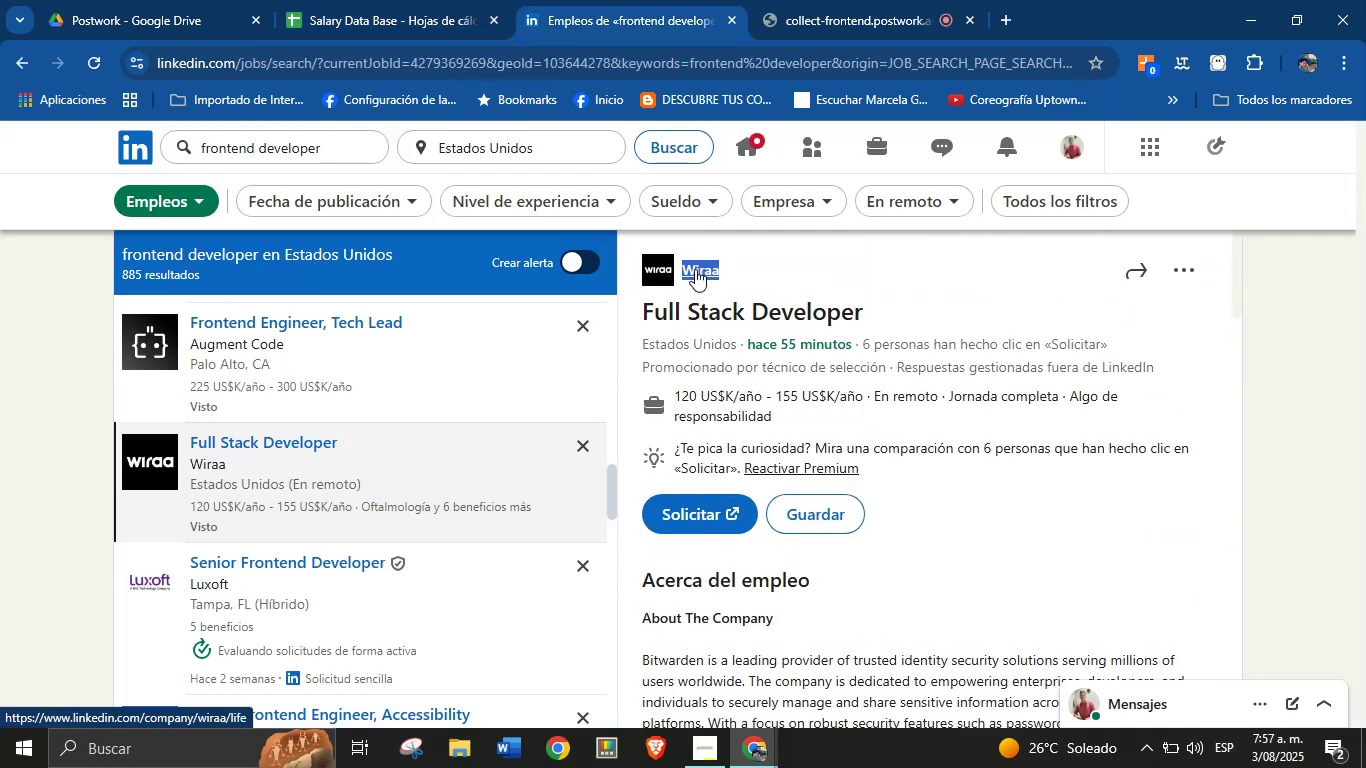 
key(Alt+Control+ControlLeft)
 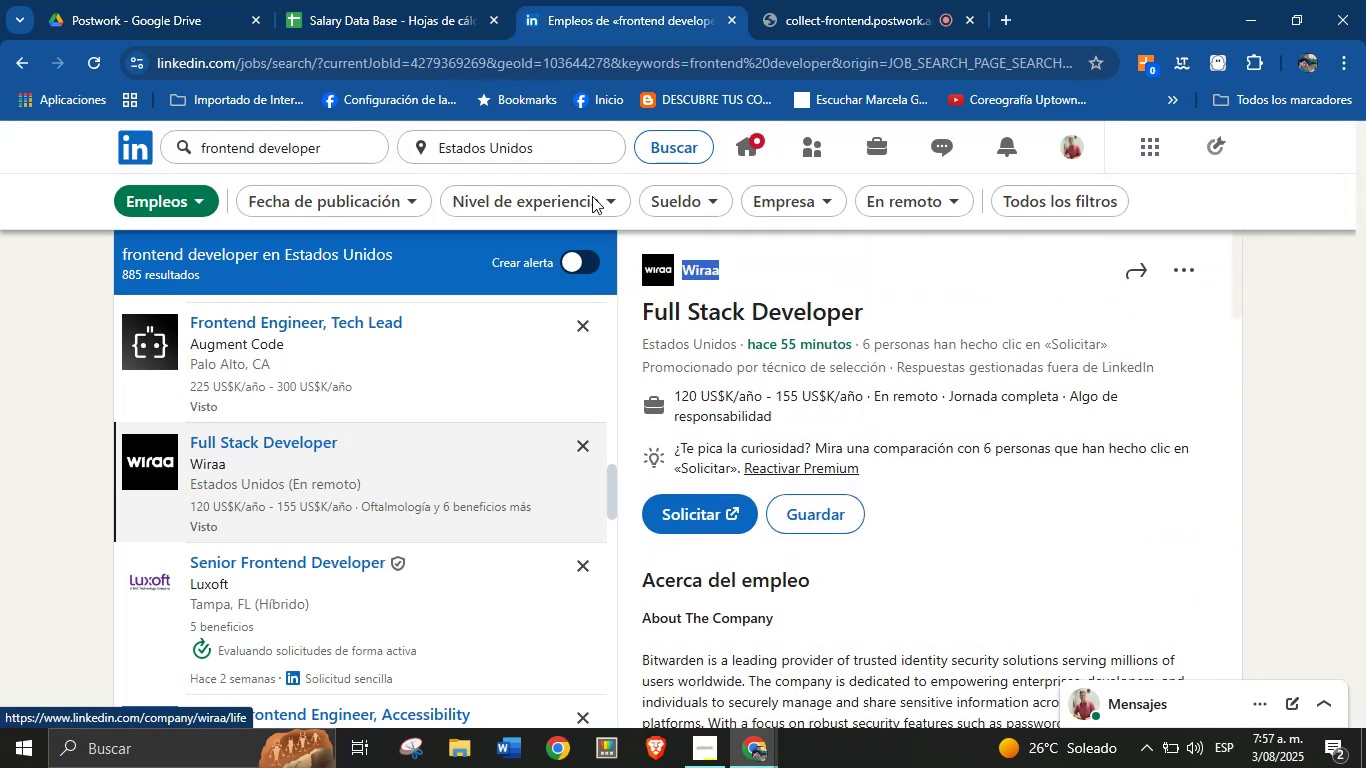 
key(Alt+Control+C)
 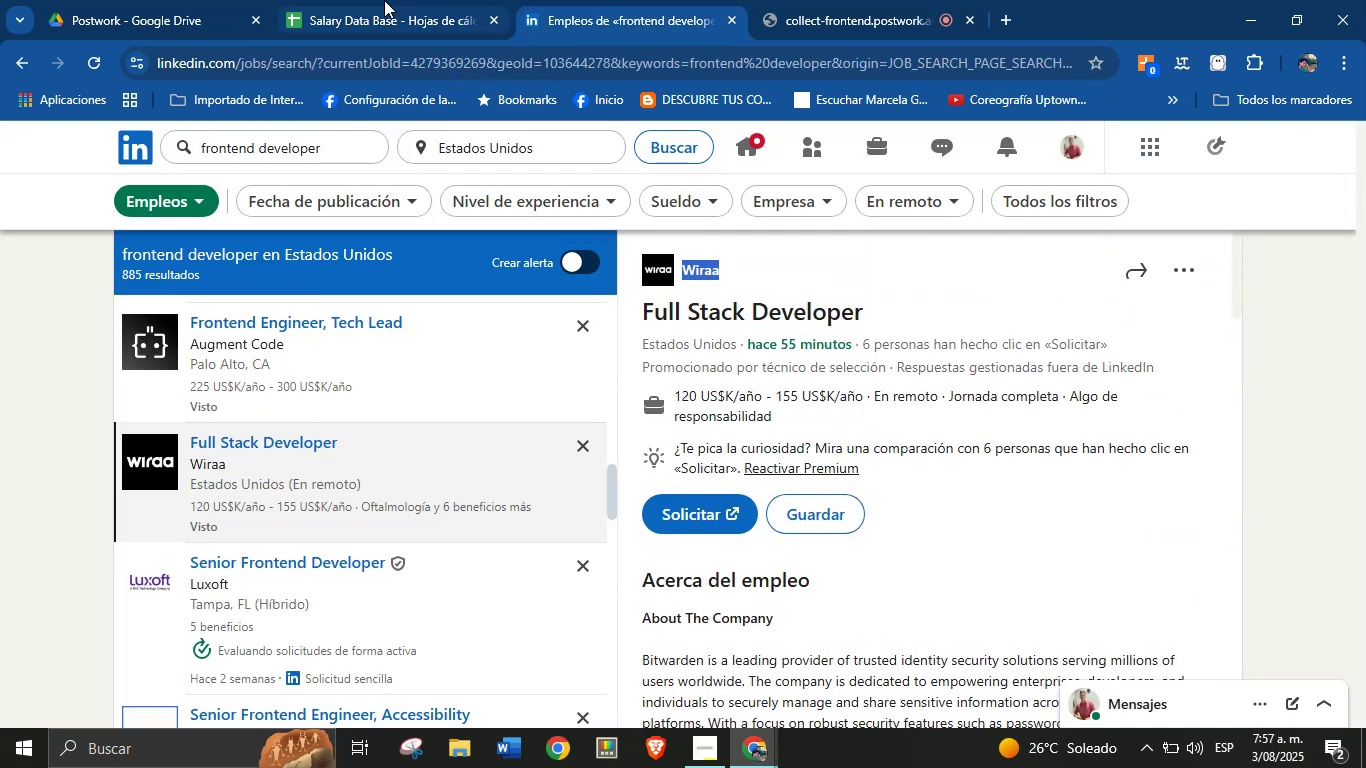 
right_click([384, 0])
 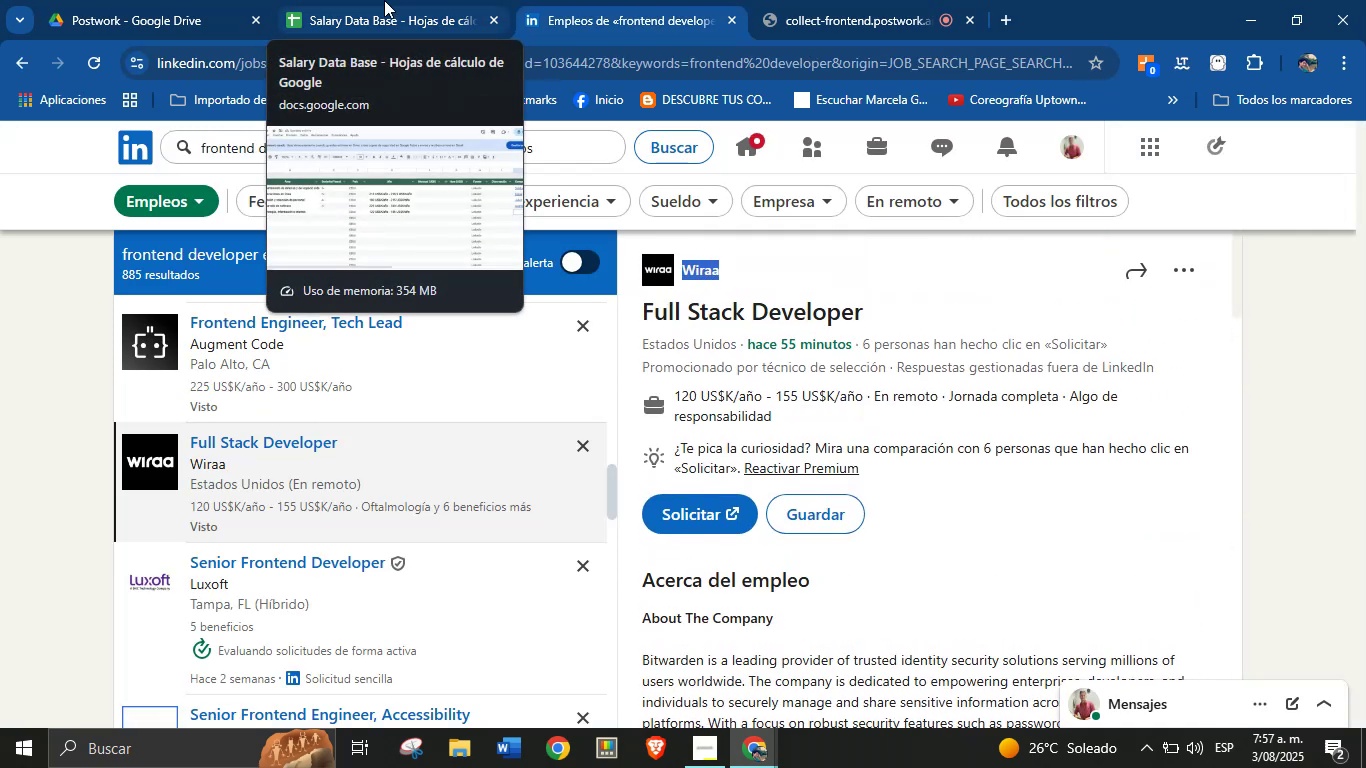 
left_click([384, 0])
 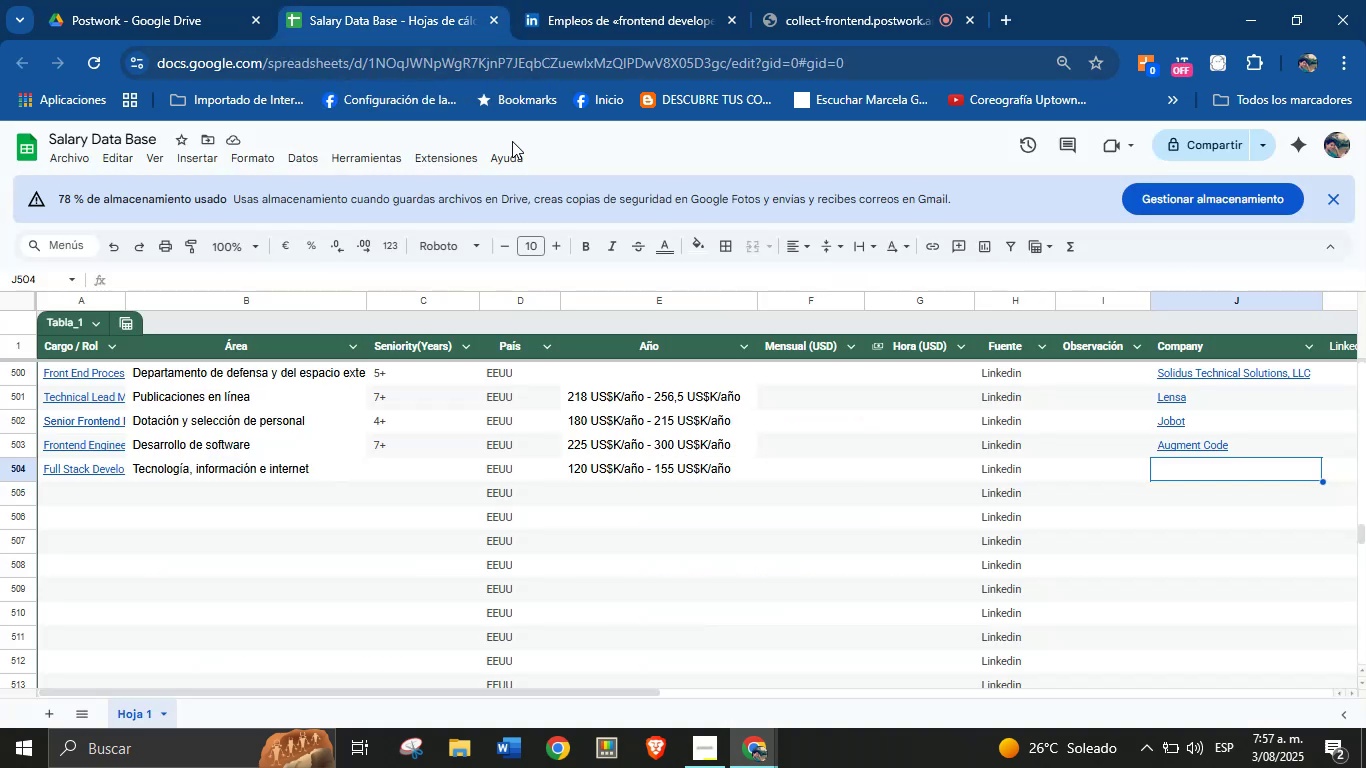 
key(Control+ControlLeft)
 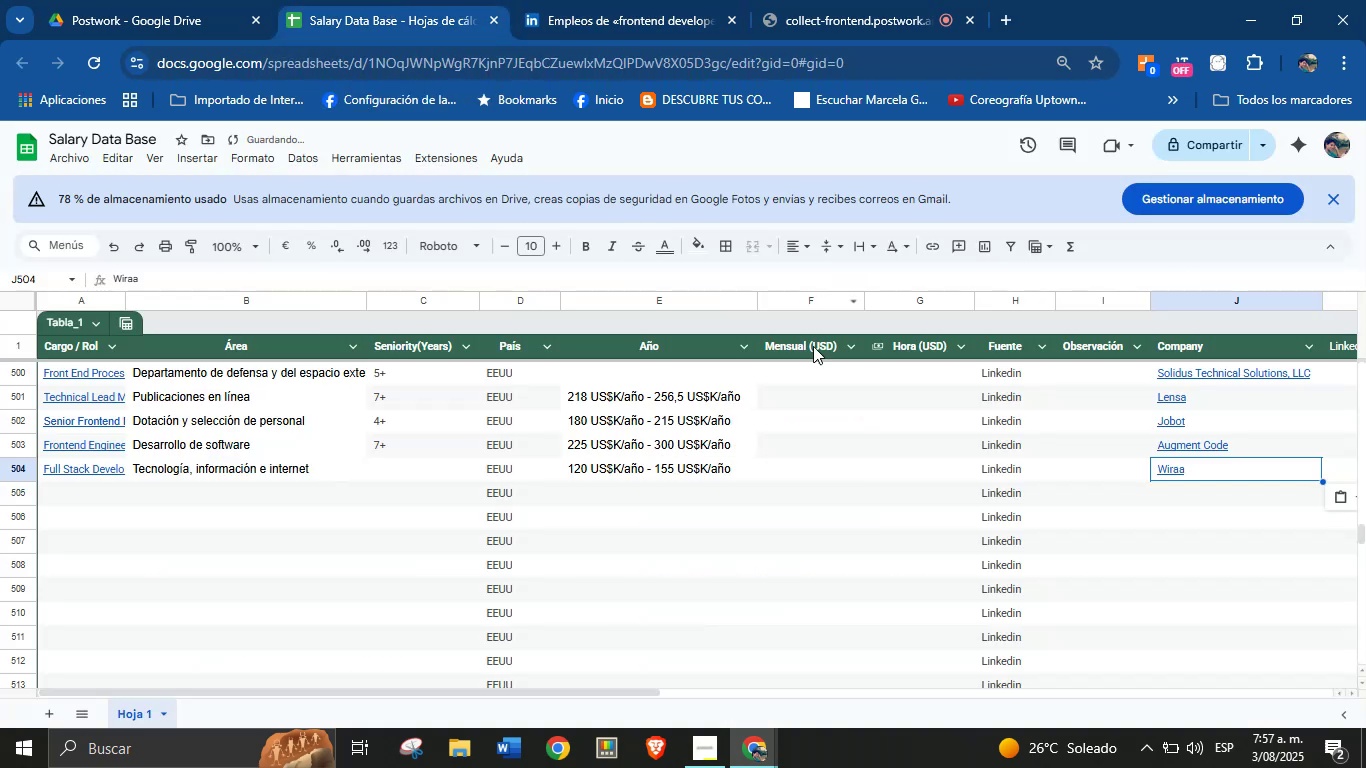 
key(Break)
 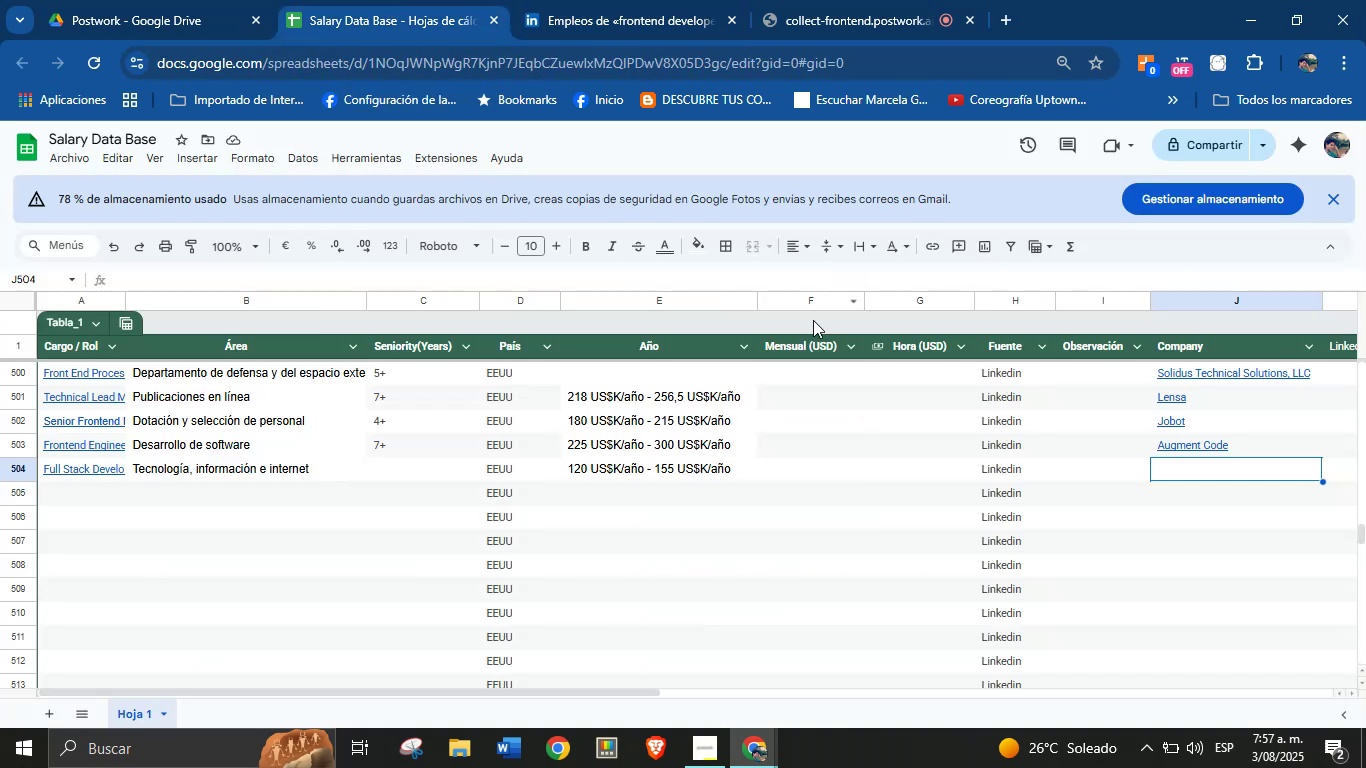 
key(Control+V)
 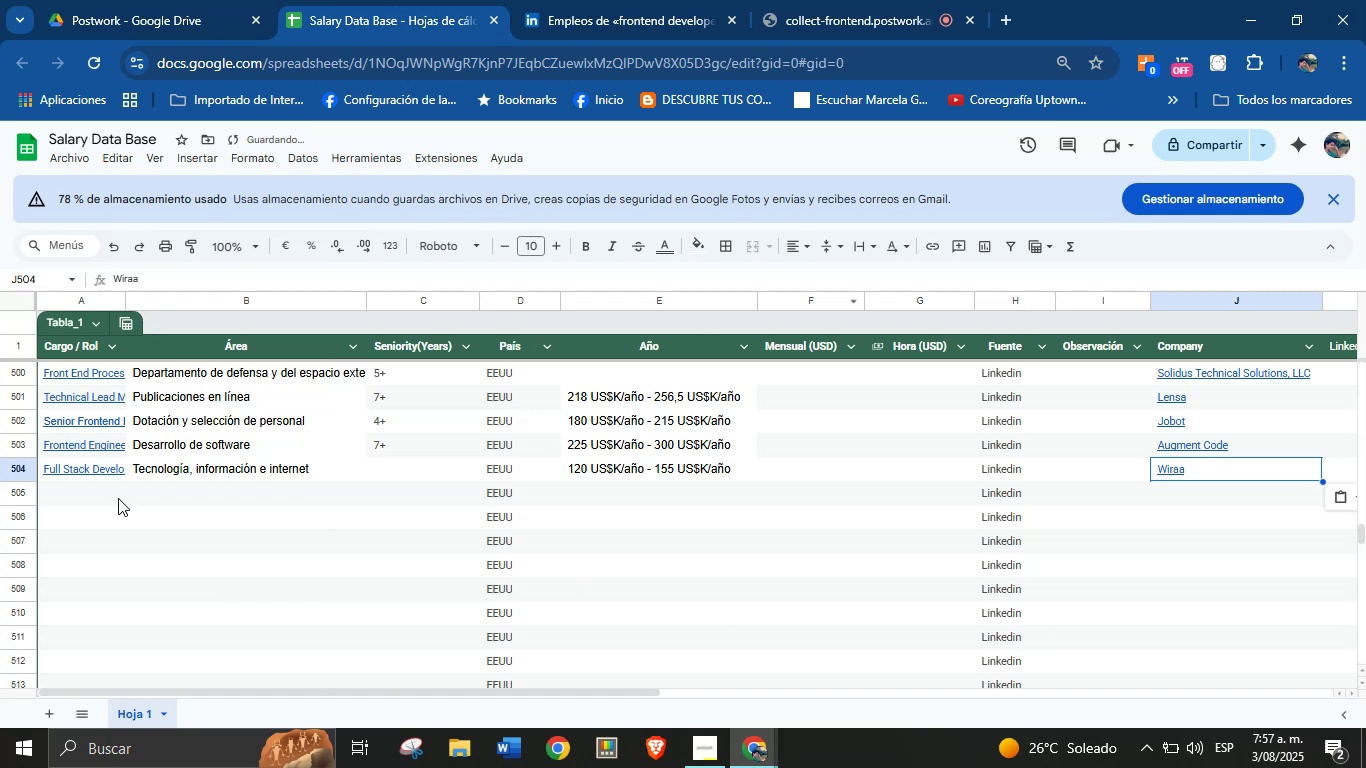 
left_click([80, 489])
 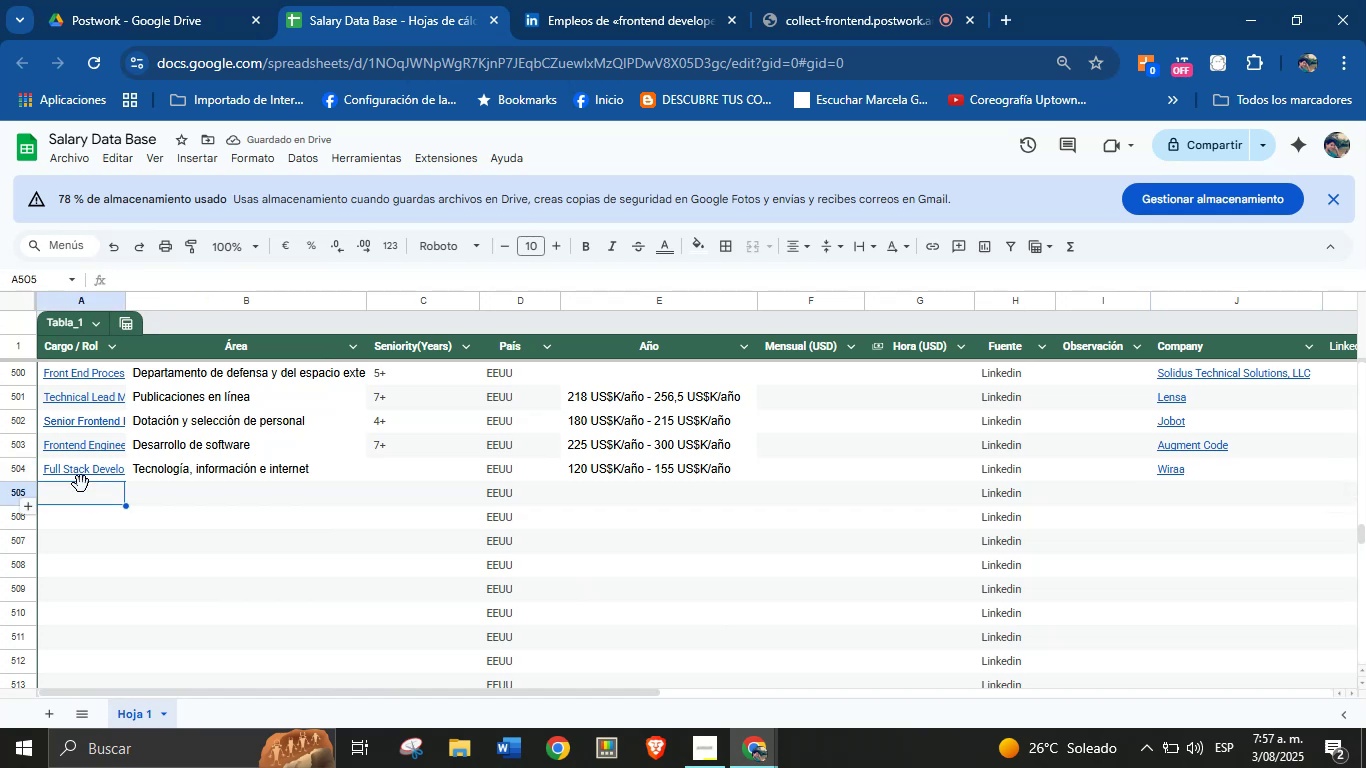 
left_click([622, 0])
 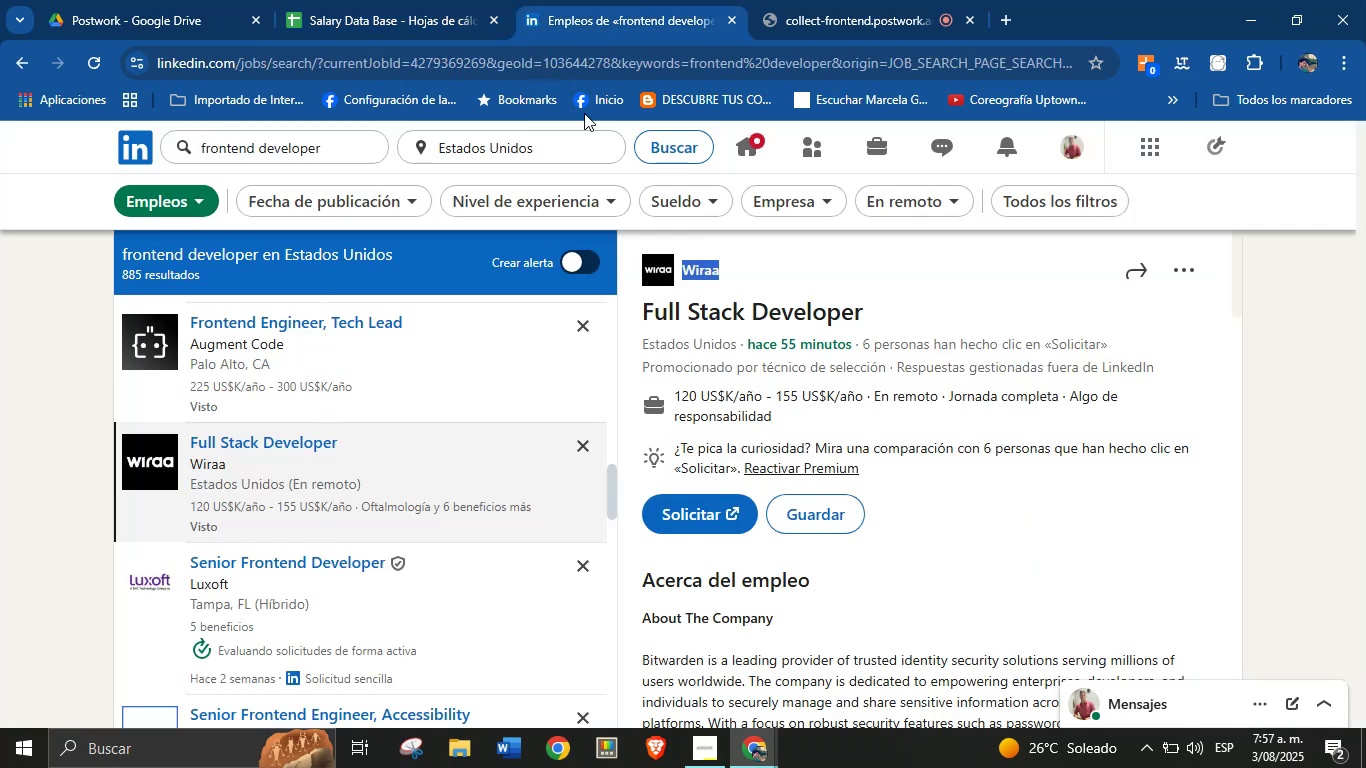 
scroll: coordinate [338, 507], scroll_direction: down, amount: 2.0
 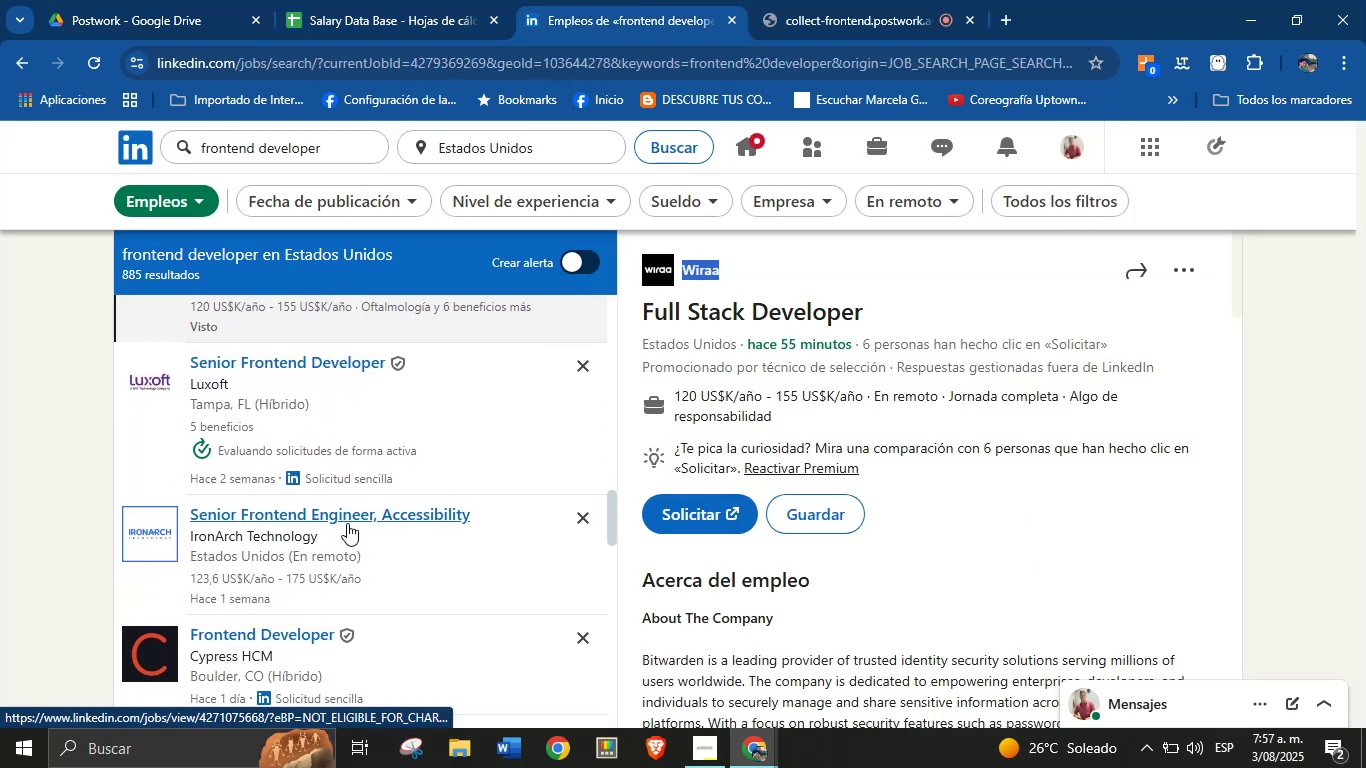 
left_click([360, 538])
 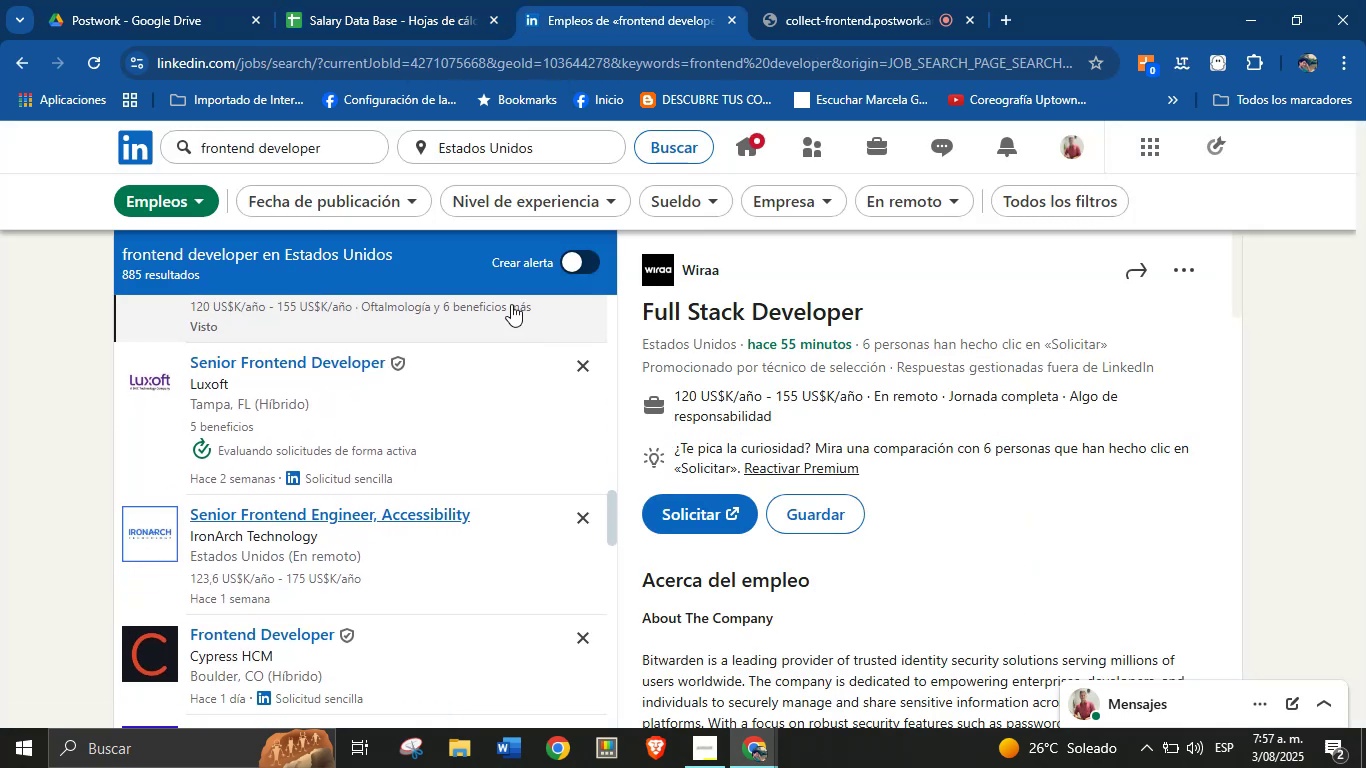 
left_click([917, 0])
 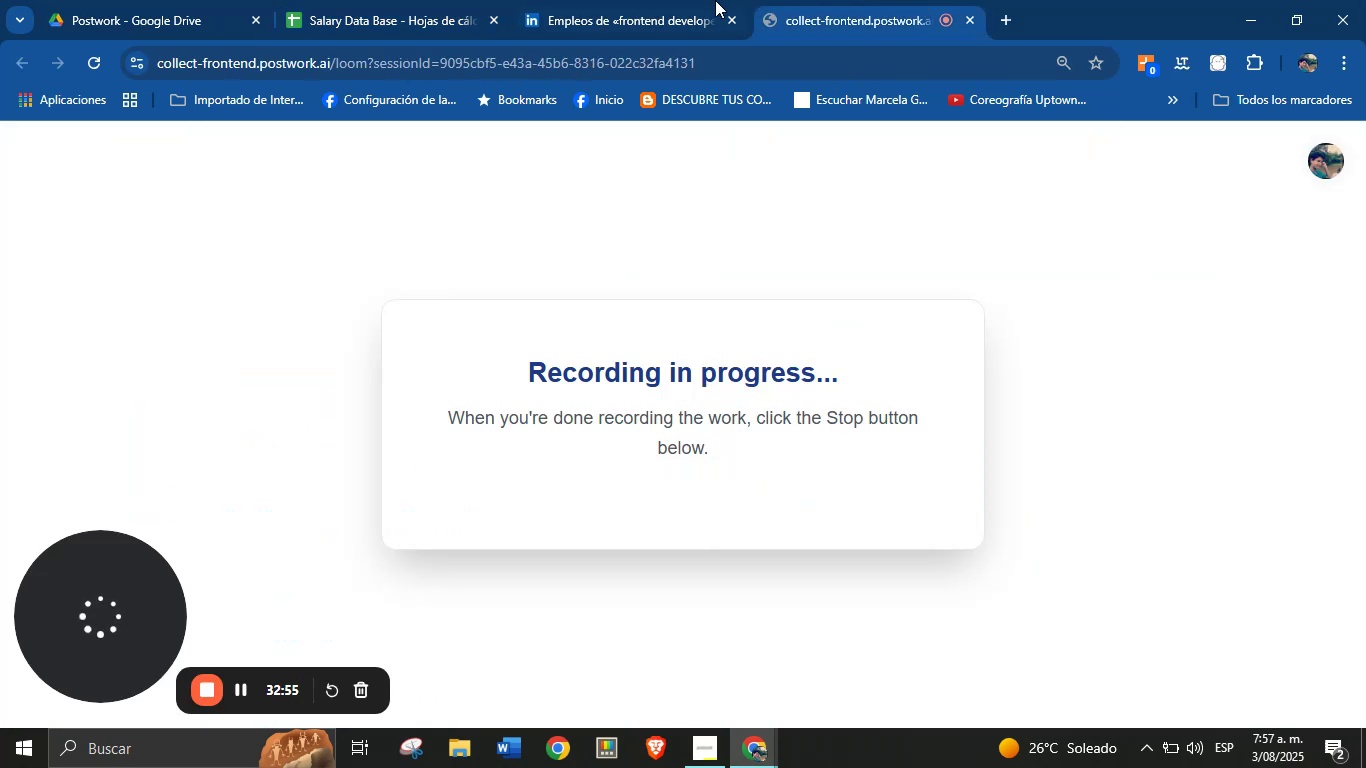 
left_click([659, 0])
 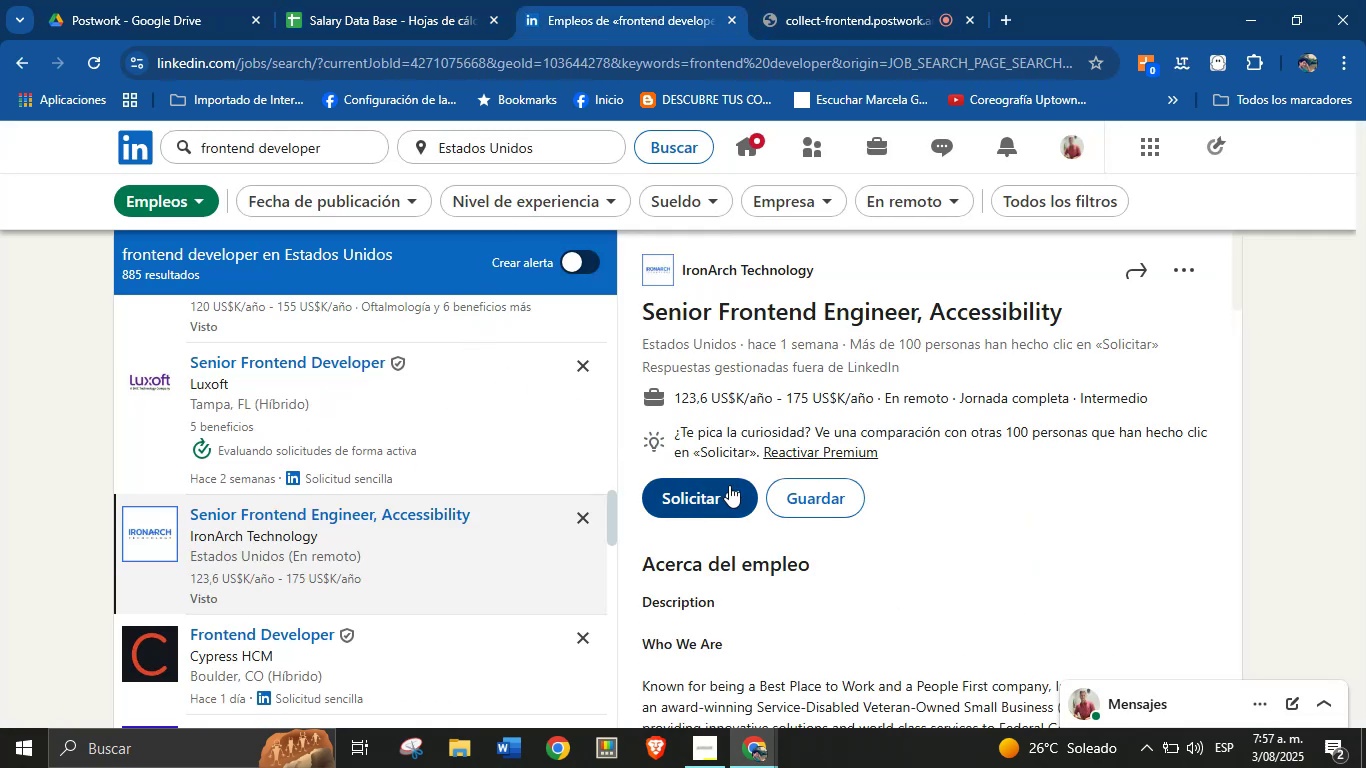 
scroll: coordinate [904, 505], scroll_direction: down, amount: 3.0
 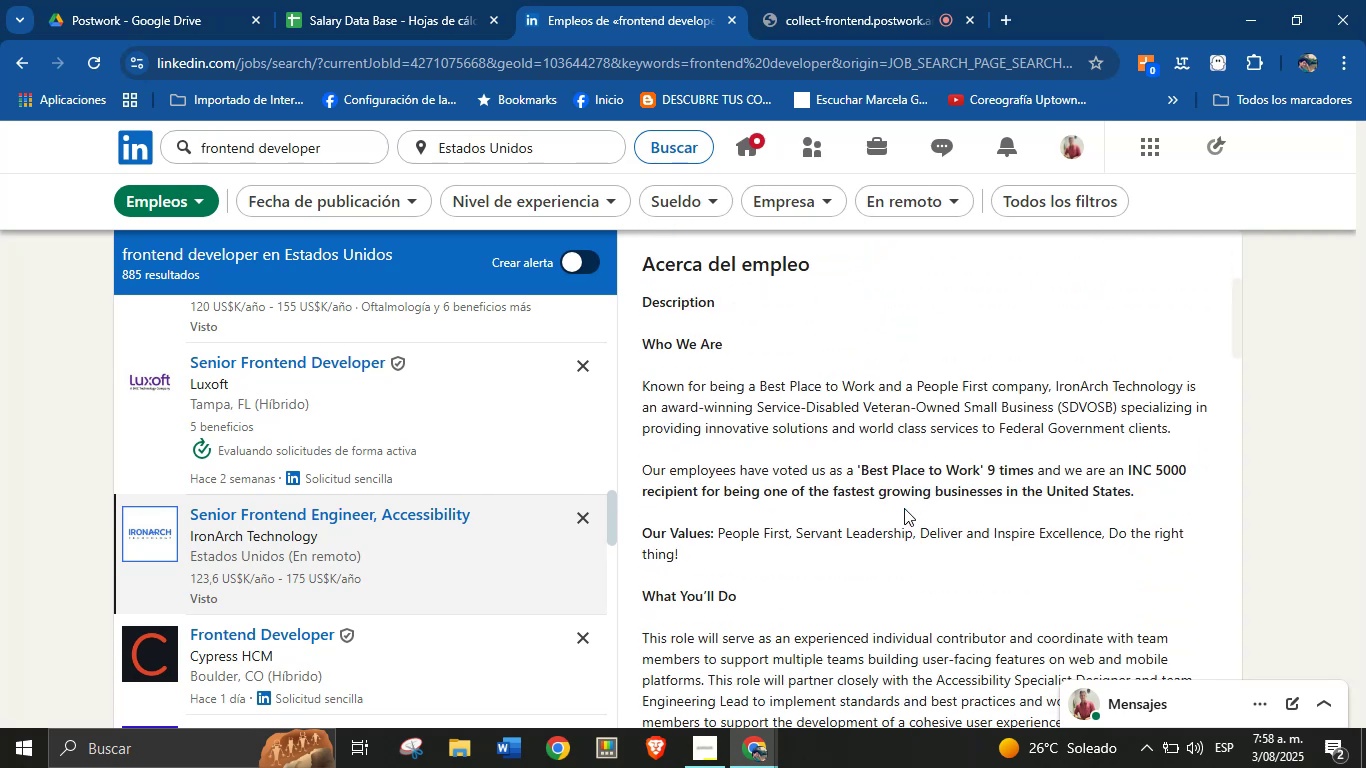 
scroll: coordinate [904, 508], scroll_direction: up, amount: 8.0
 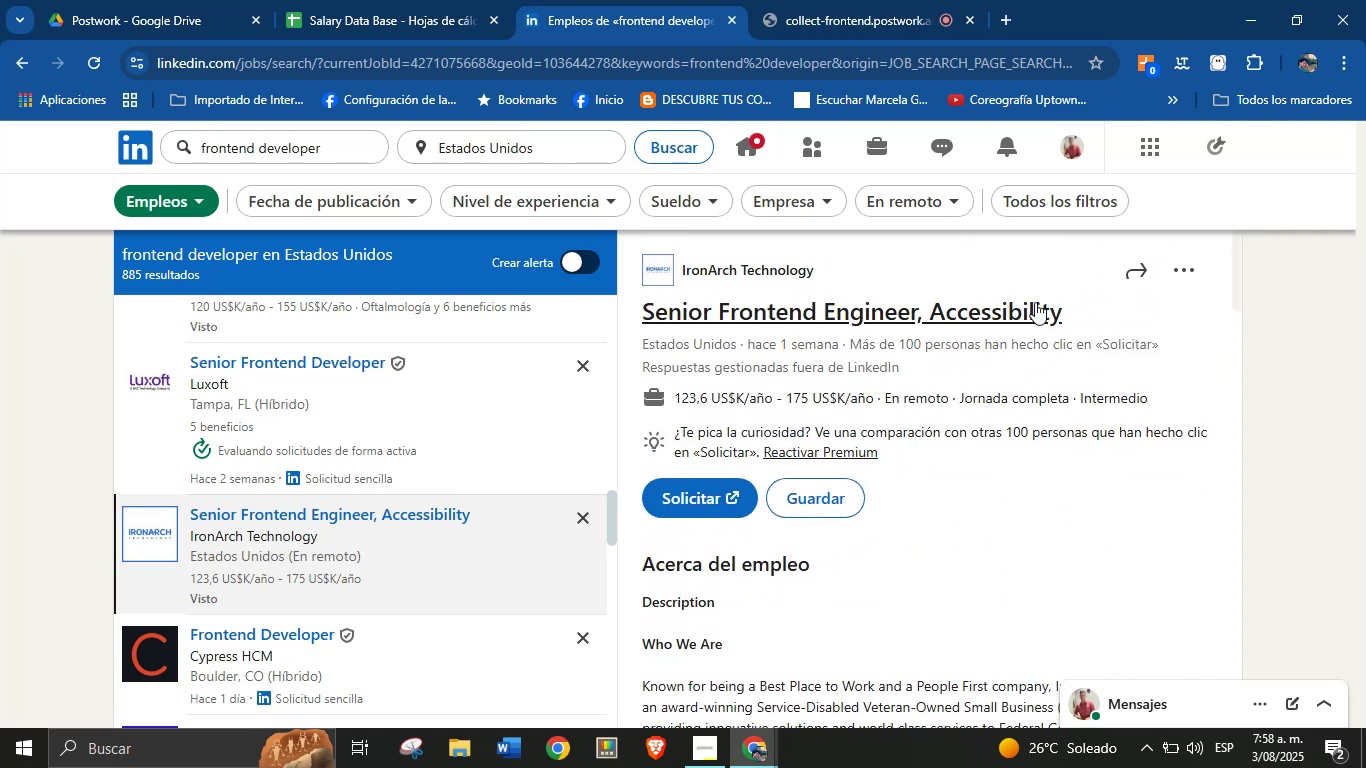 
left_click_drag(start_coordinate=[1070, 310], to_coordinate=[642, 310])
 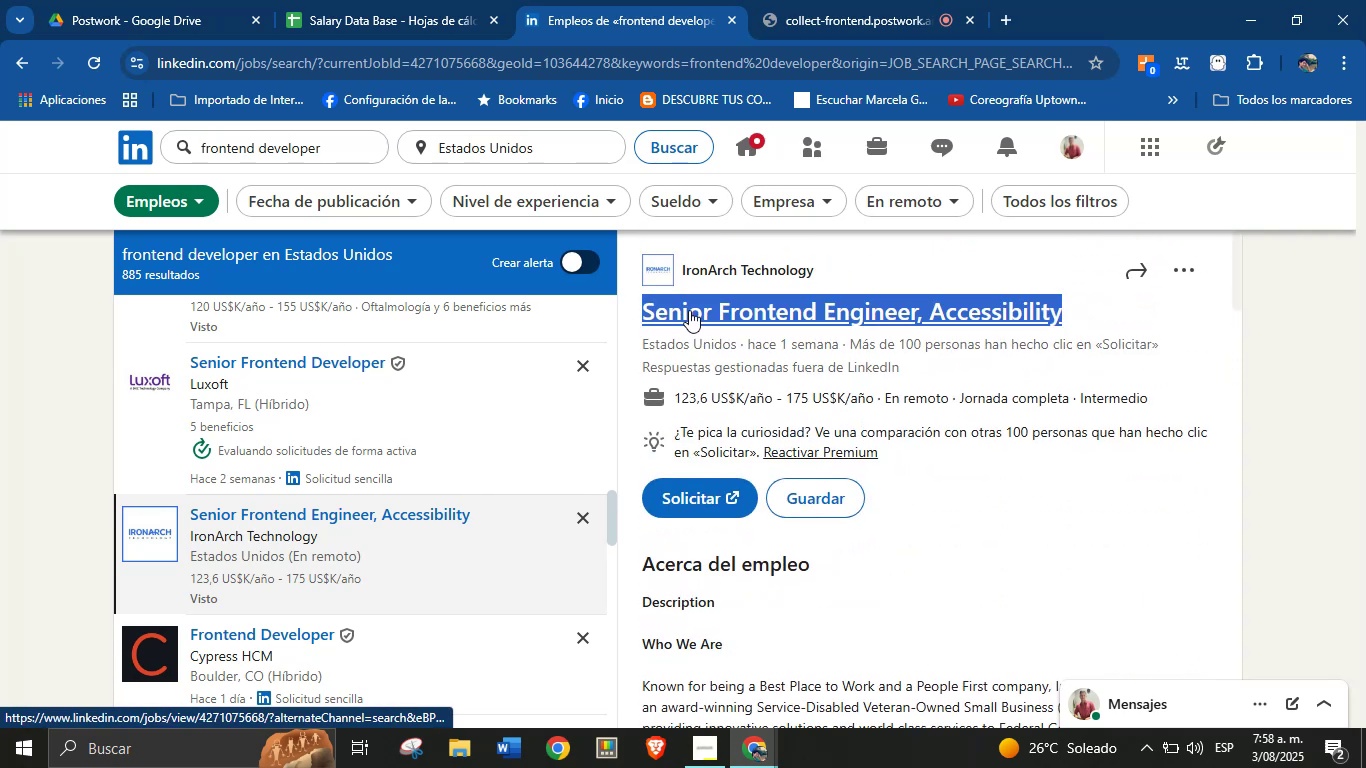 
key(Alt+AltLeft)
 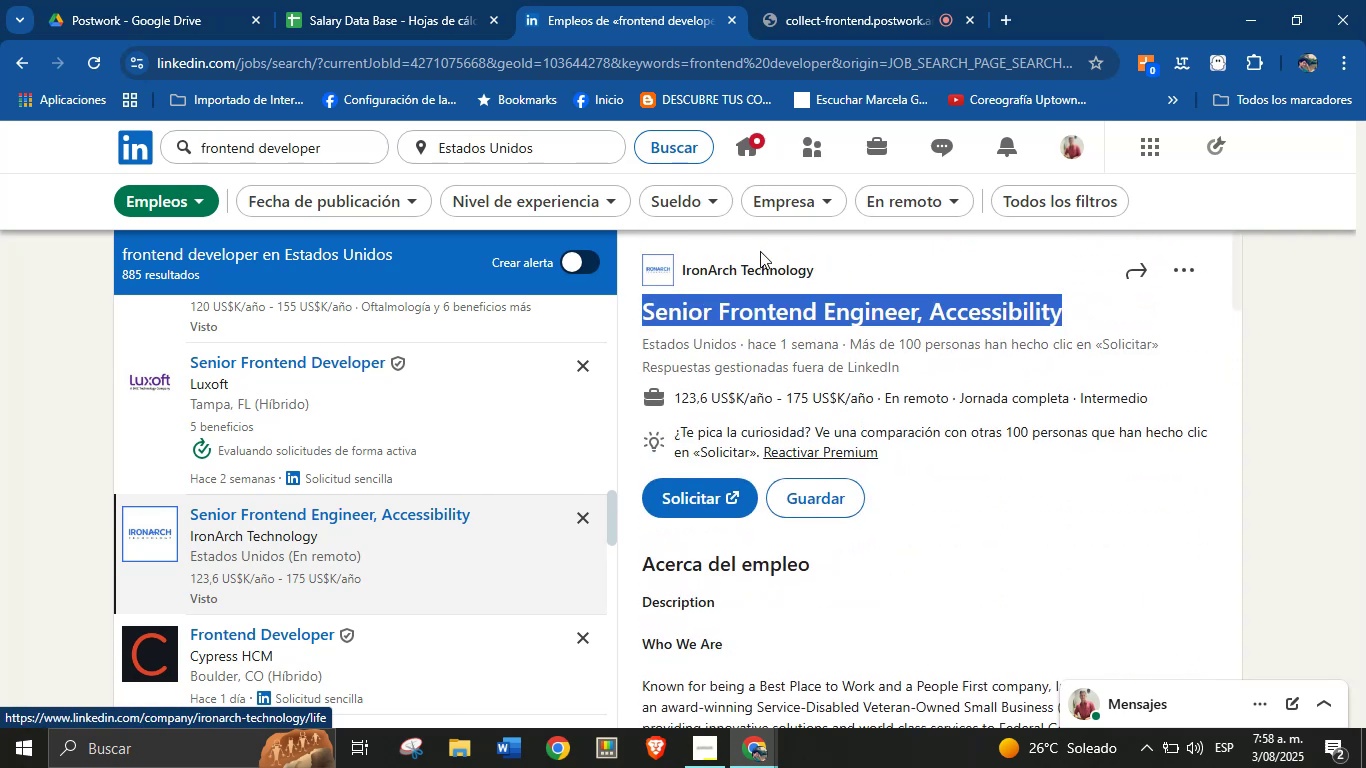 
key(Alt+Control+ControlLeft)
 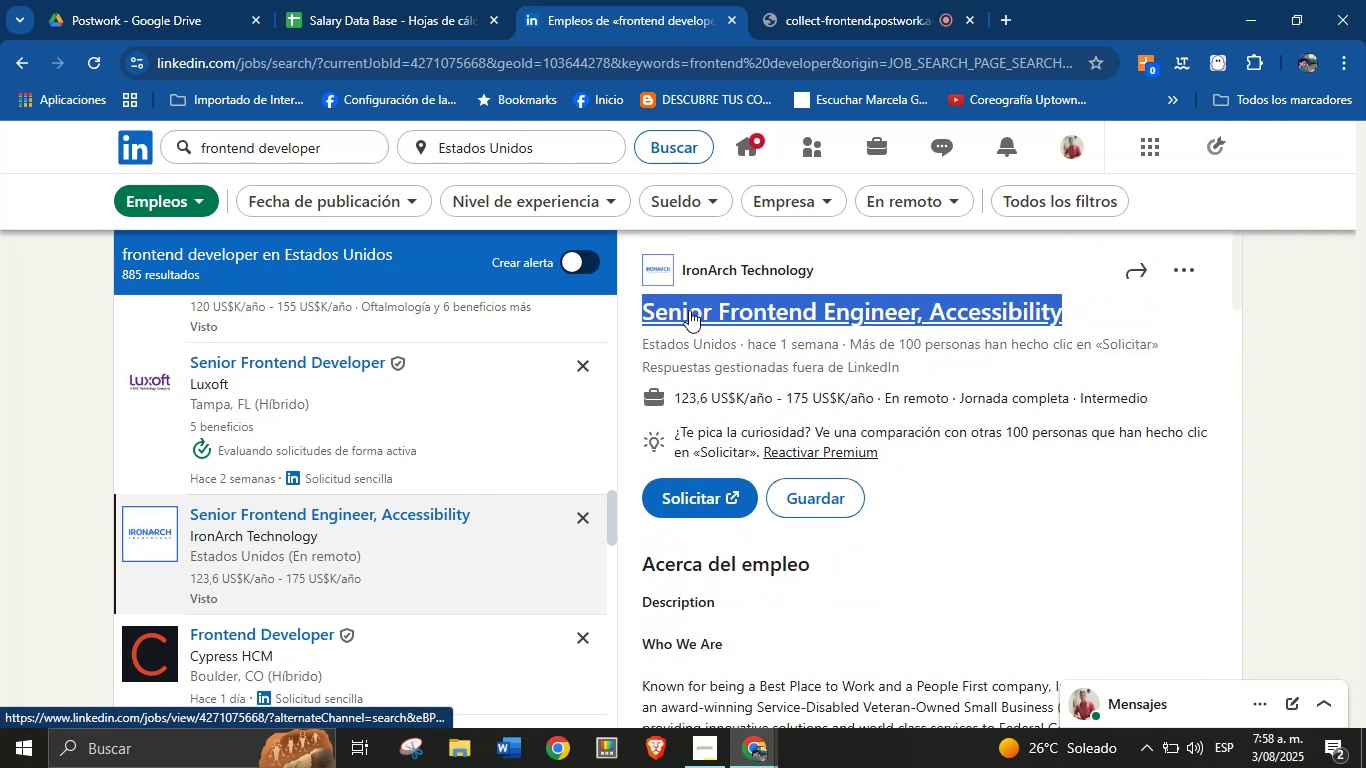 
key(Alt+Control+C)
 